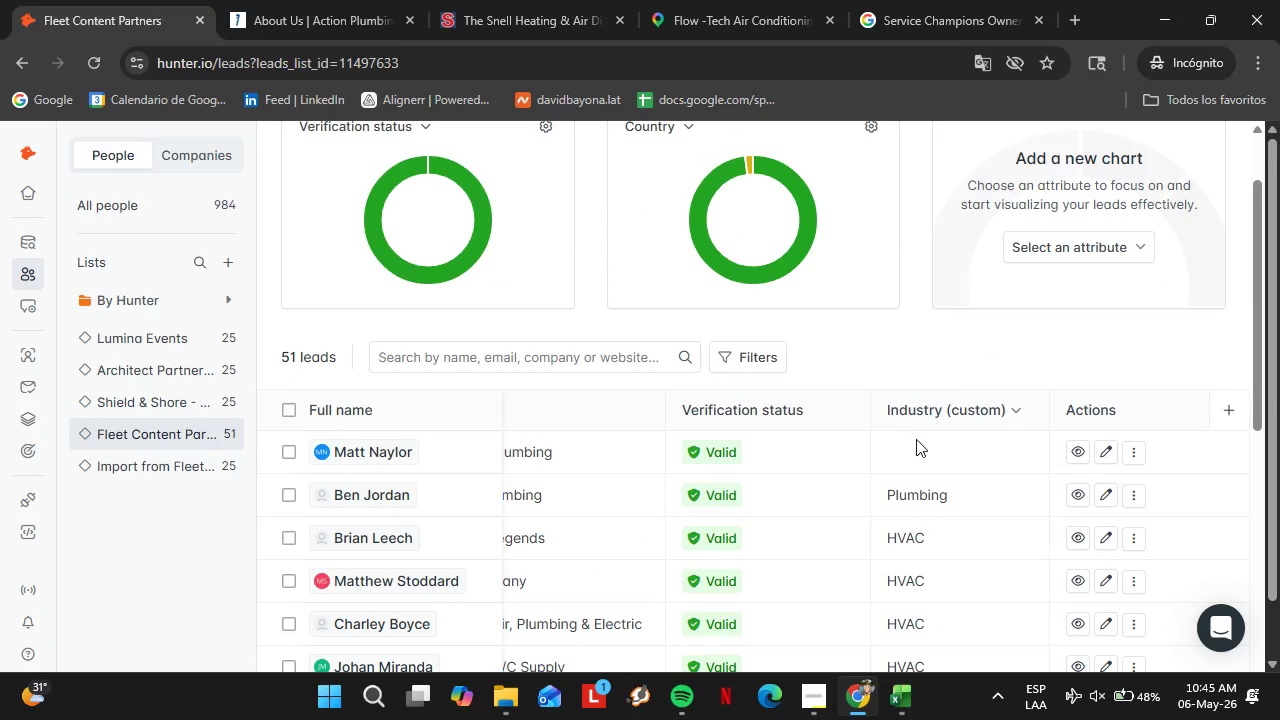 
double_click([916, 439])
 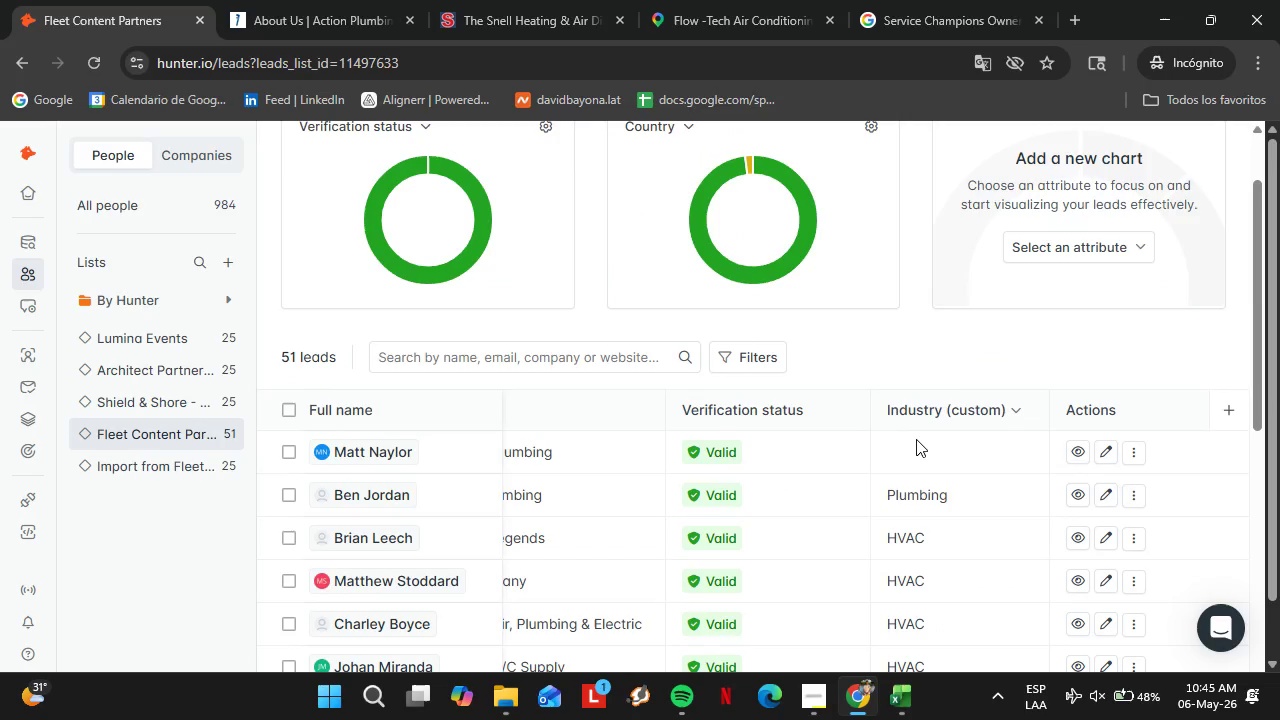 
triple_click([916, 439])
 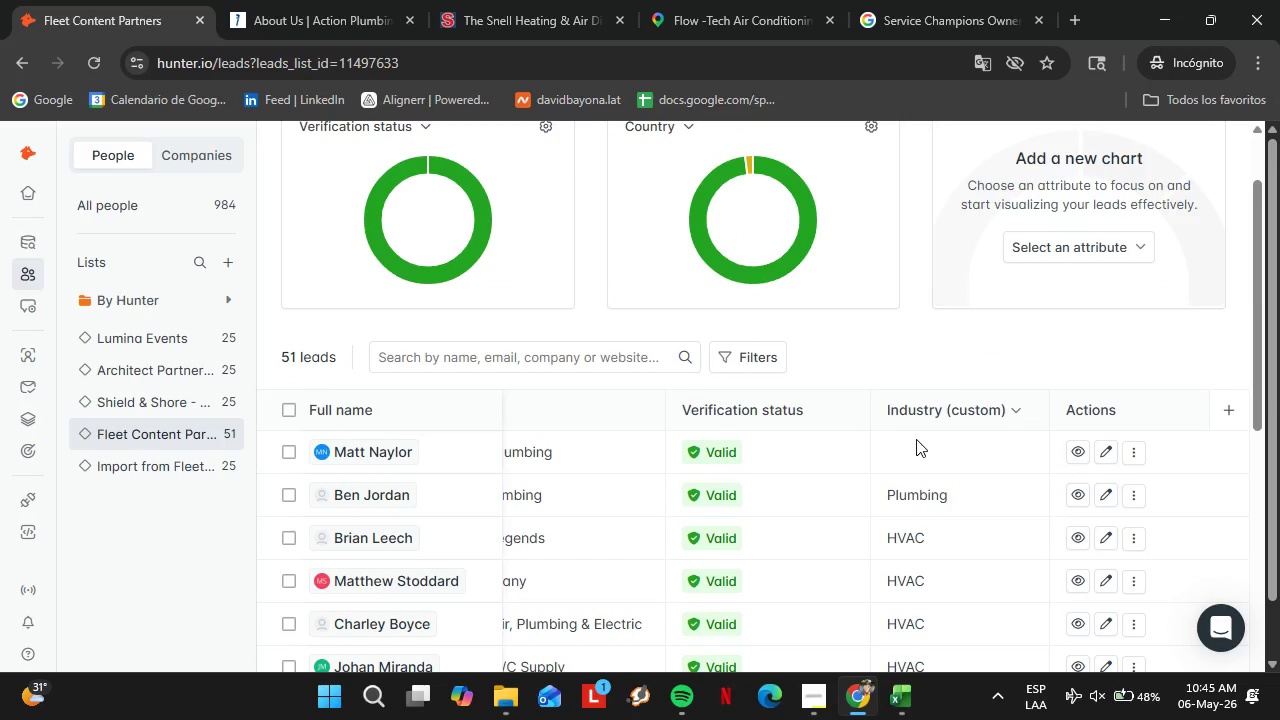 
triple_click([916, 439])
 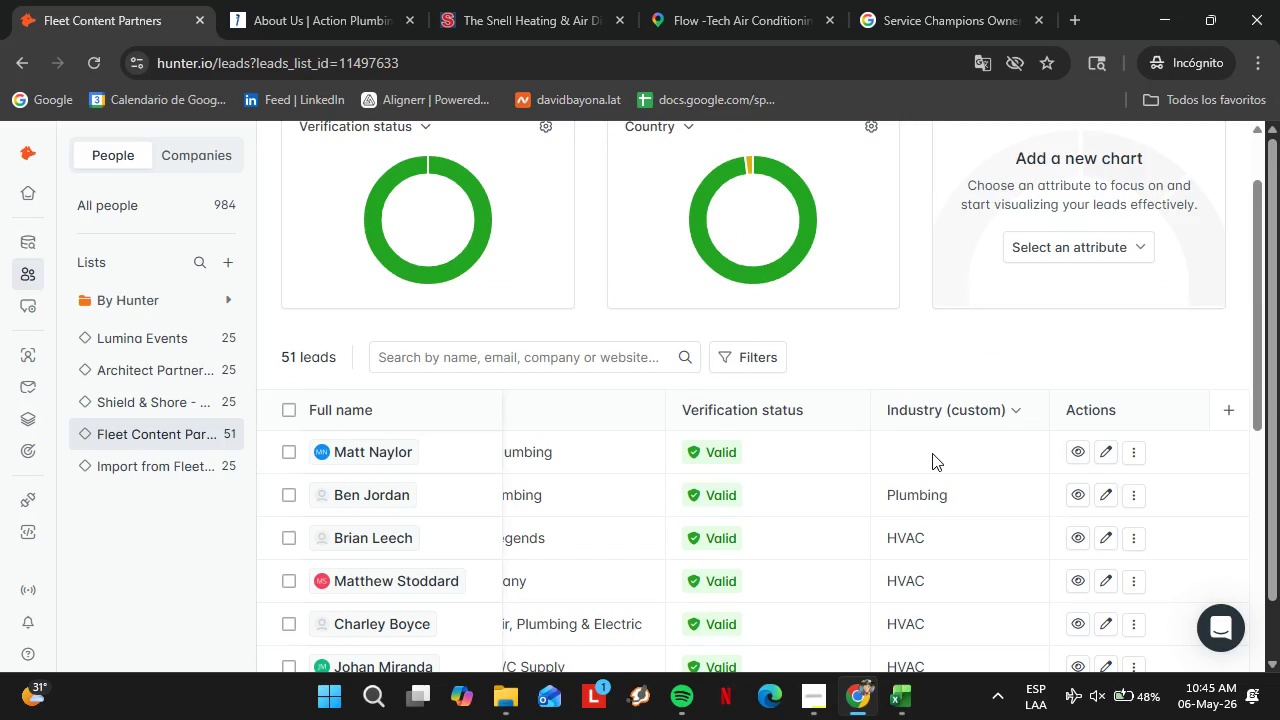 
triple_click([932, 453])
 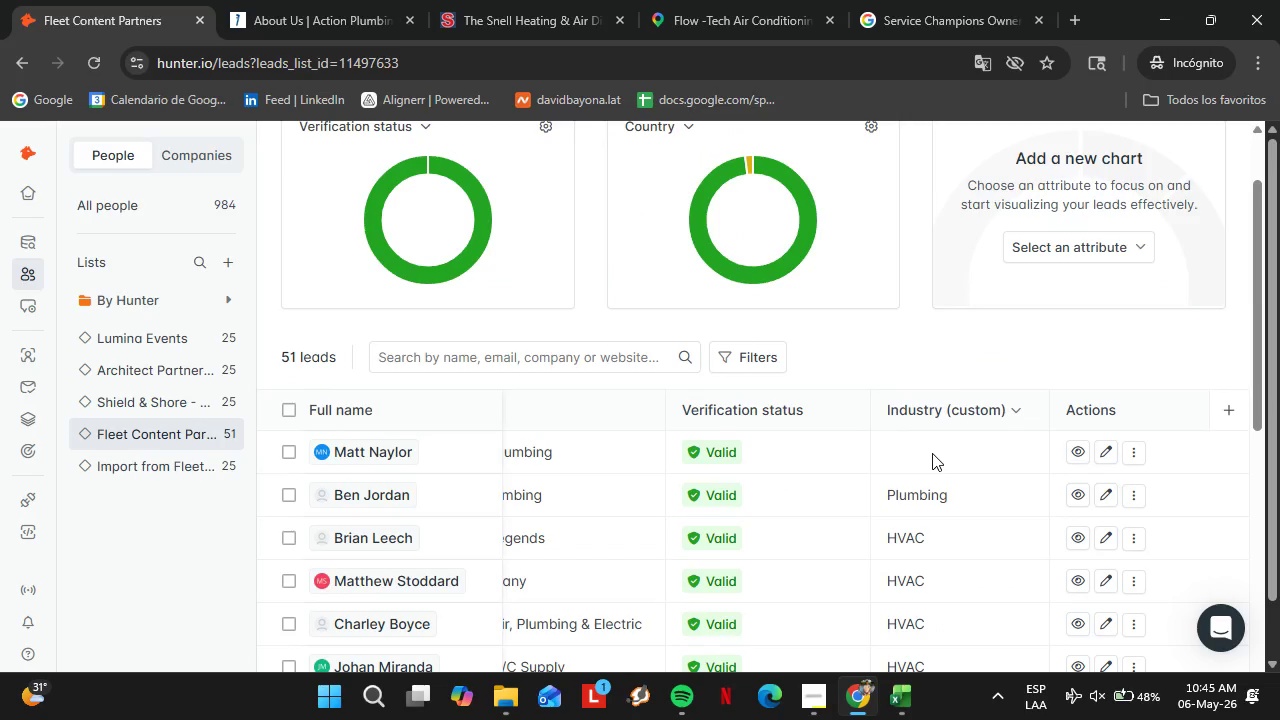 
triple_click([932, 453])
 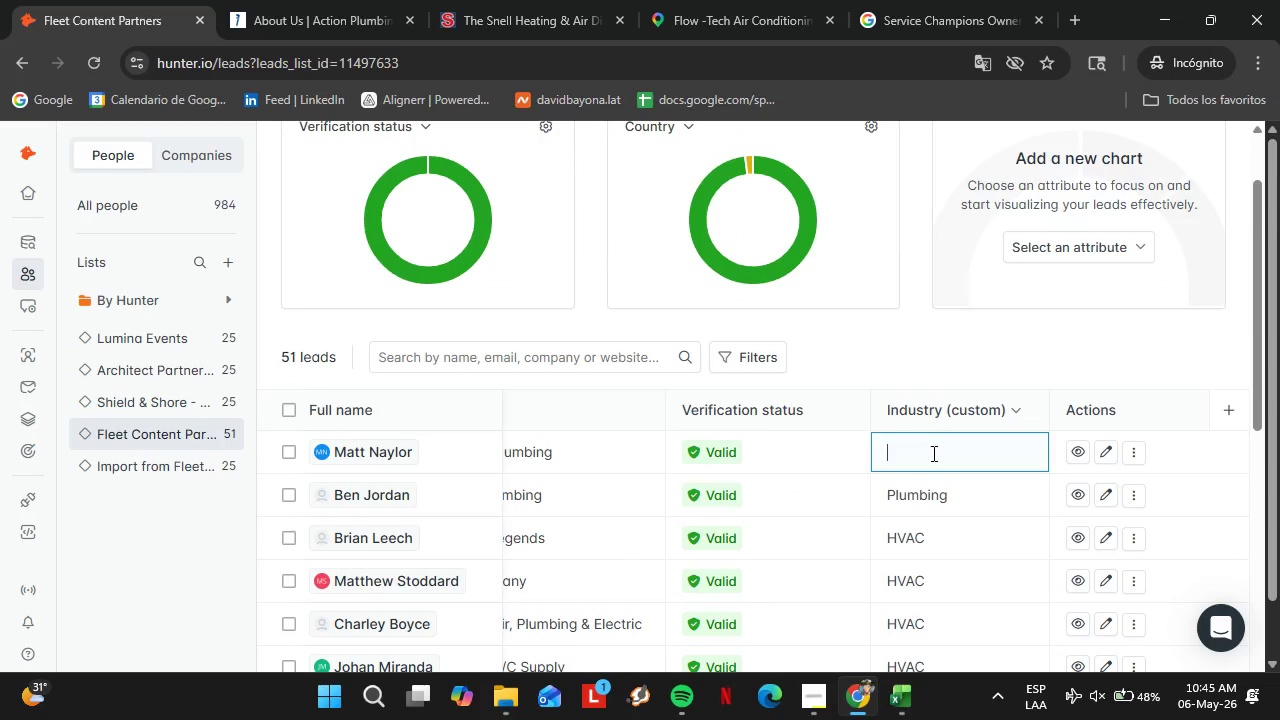 
triple_click([932, 453])
 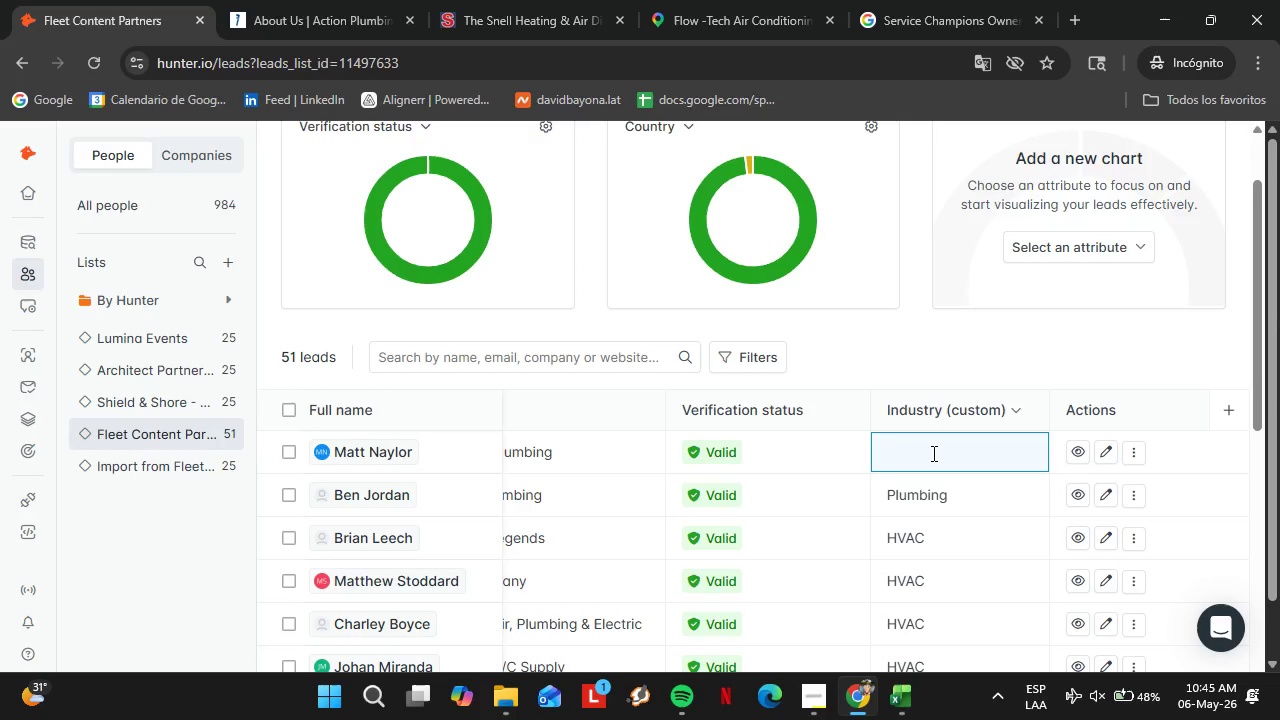 
type(Plumbing)
 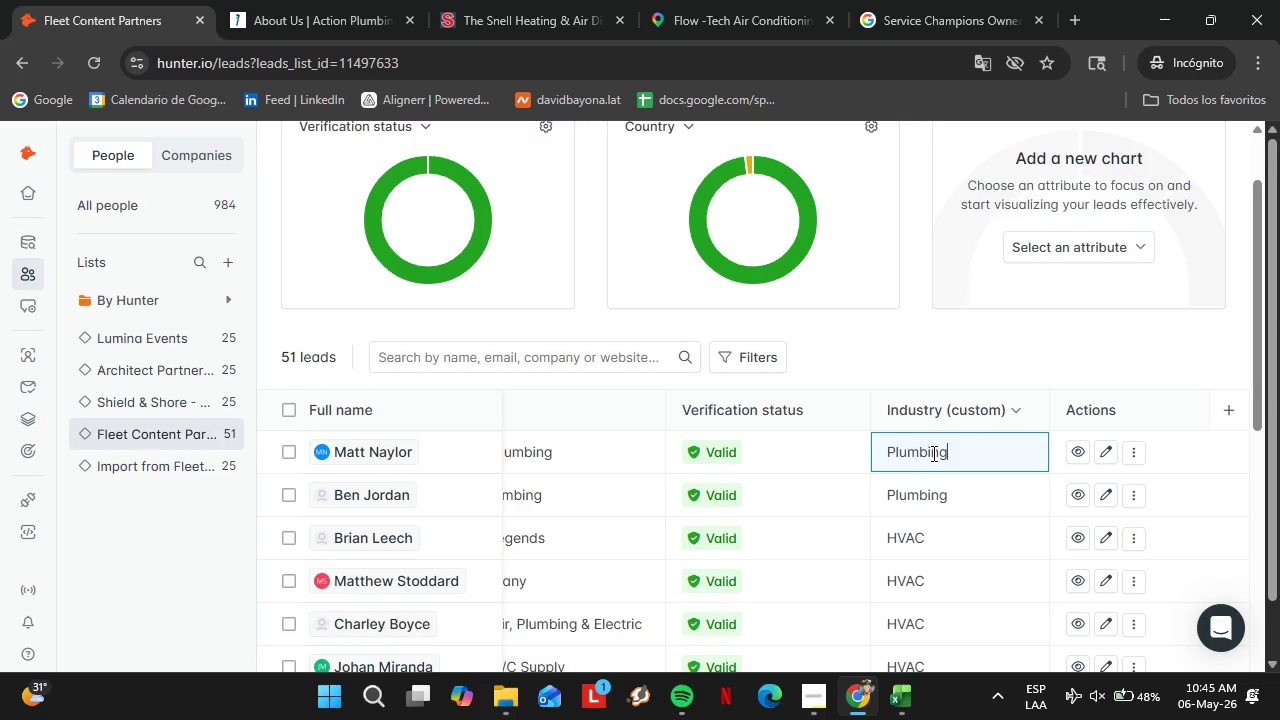 
key(Enter)
 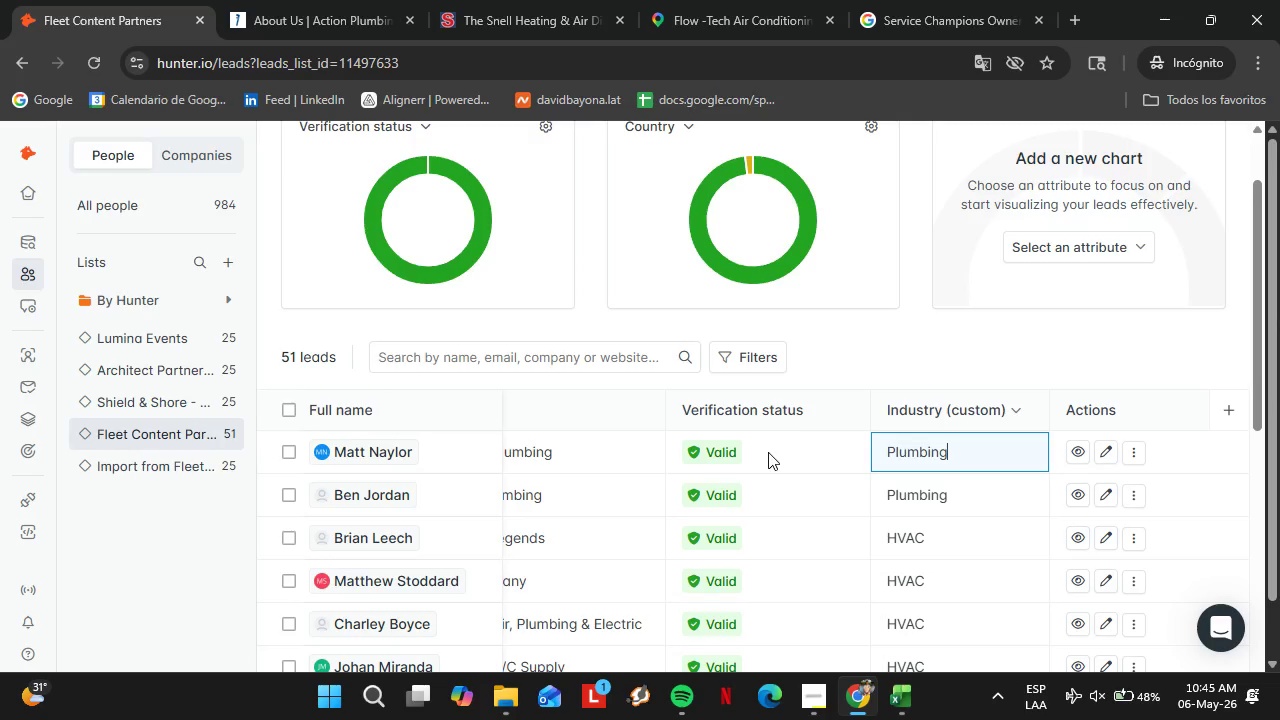 
scroll: coordinate [739, 461], scroll_direction: down, amount: 10.0
 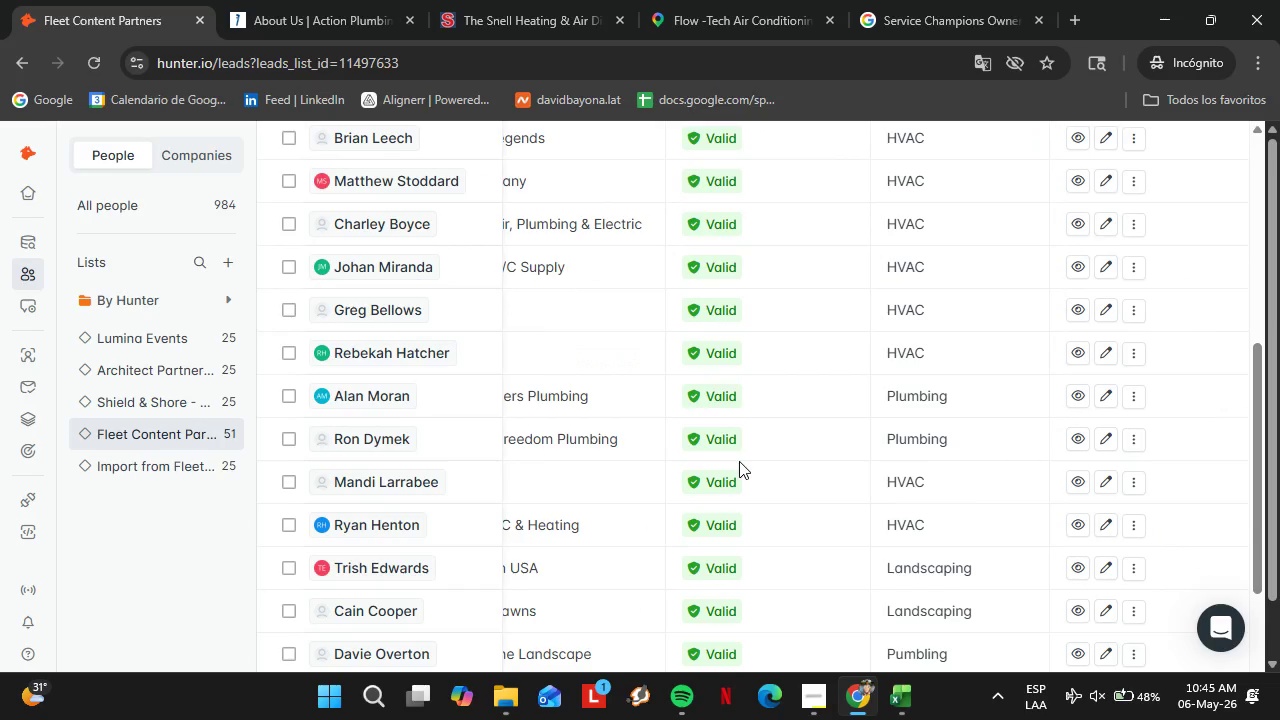 
left_click_drag(start_coordinate=[798, 540], to_coordinate=[485, 540])
 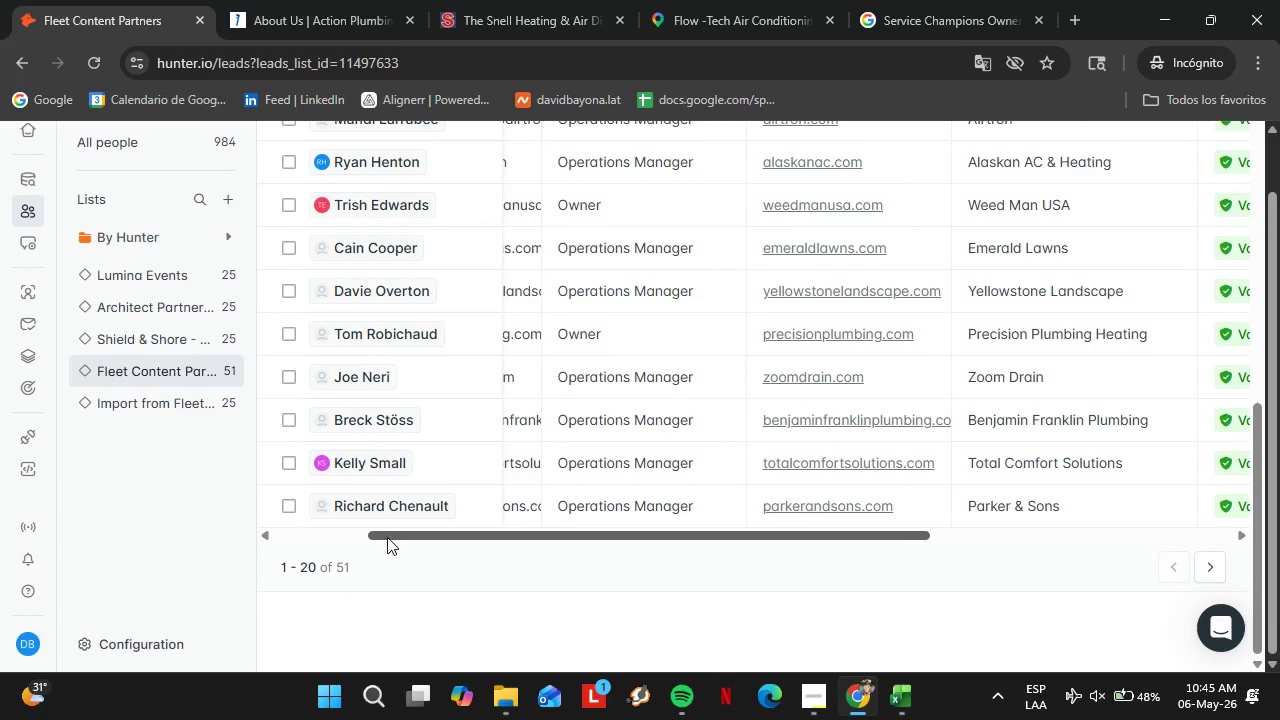 
scroll: coordinate [798, 498], scroll_direction: down, amount: 4.0
 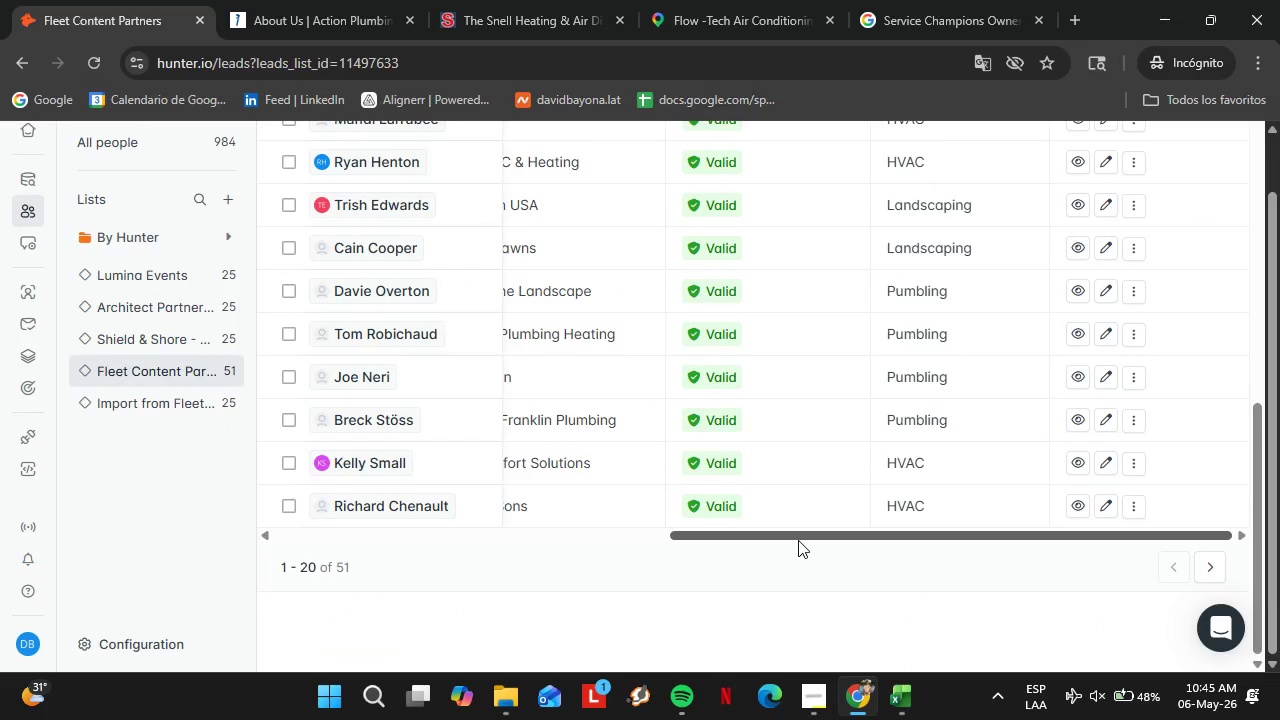 
left_click_drag(start_coordinate=[390, 537], to_coordinate=[245, 530])
 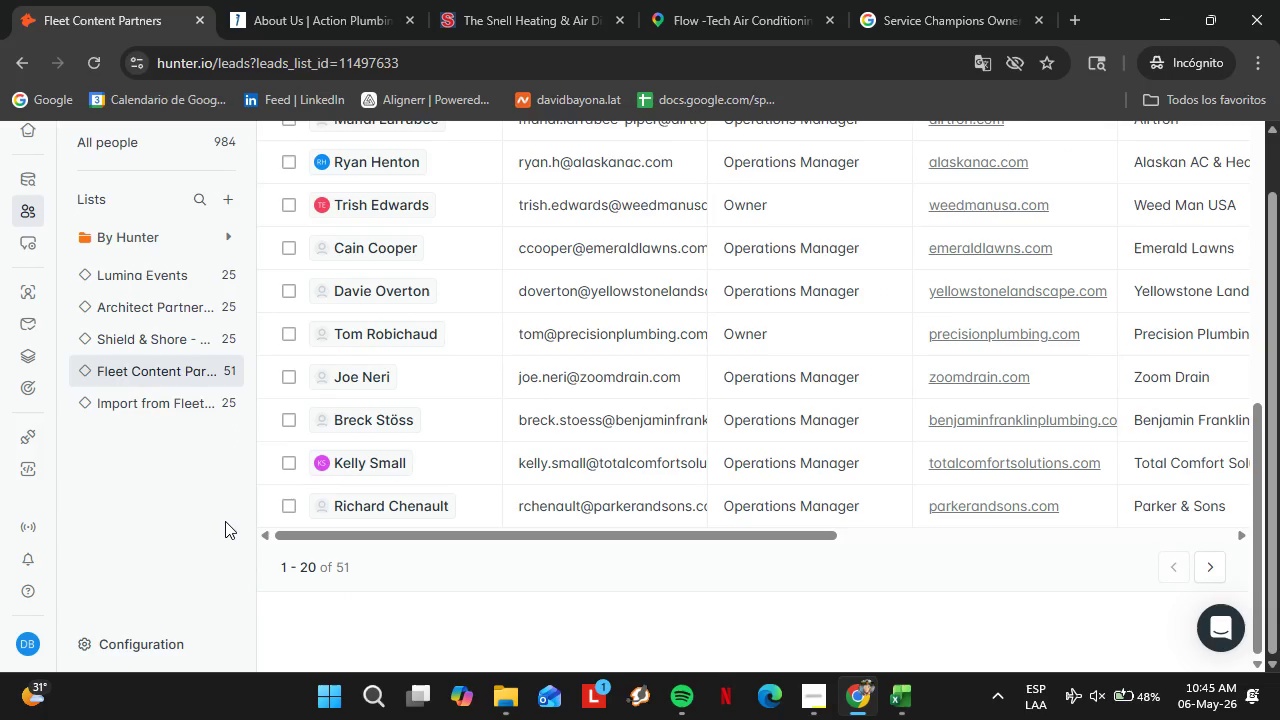 
left_click([225, 521])
 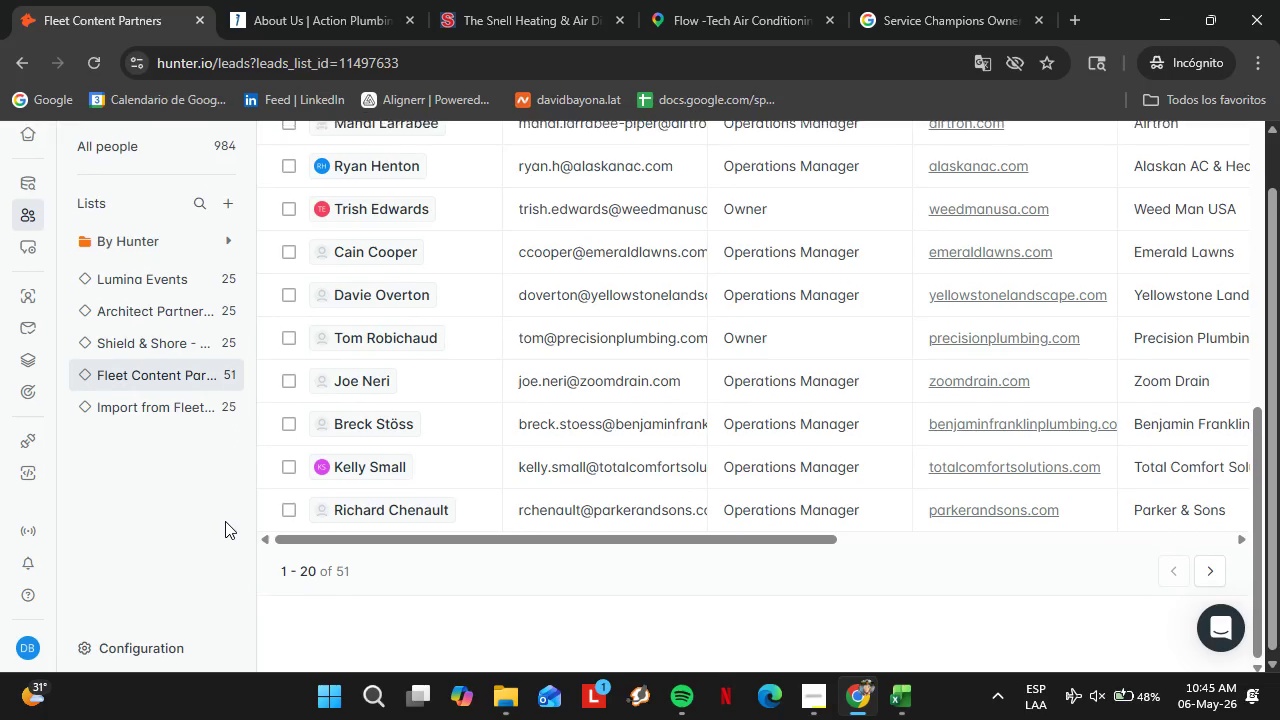 
scroll: coordinate [225, 521], scroll_direction: up, amount: 1.0
 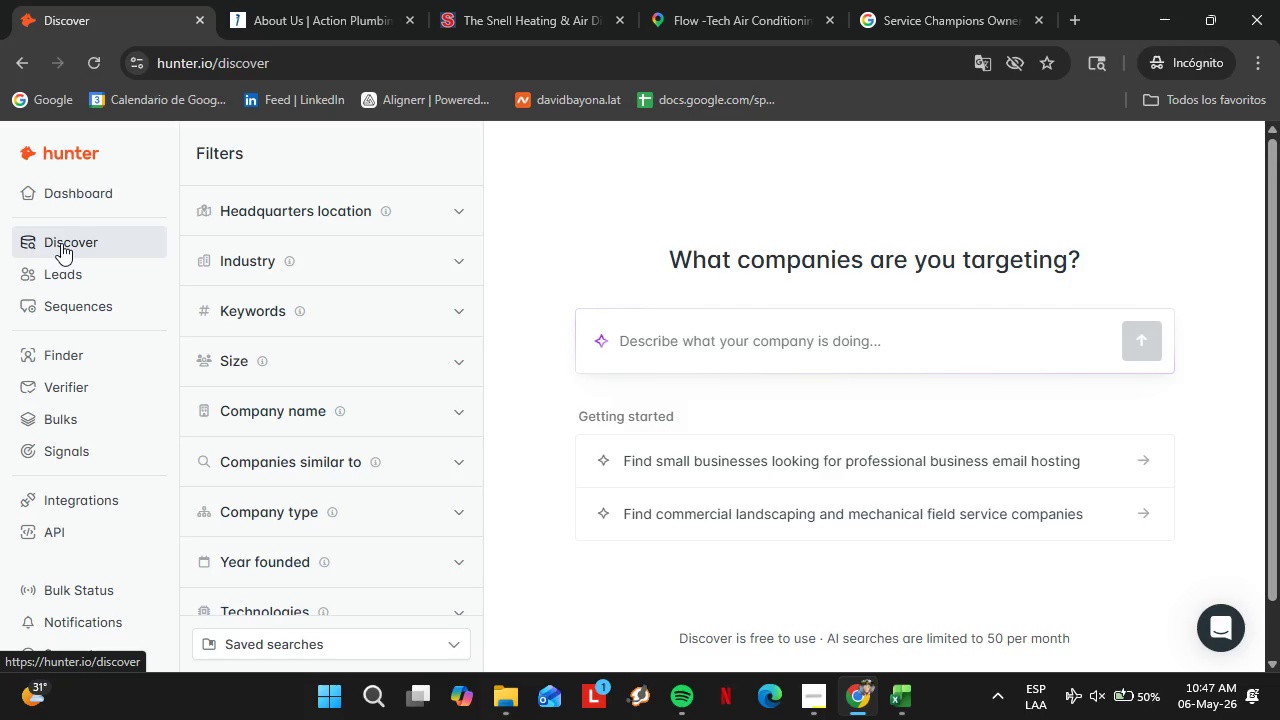 
wait(153.15)
 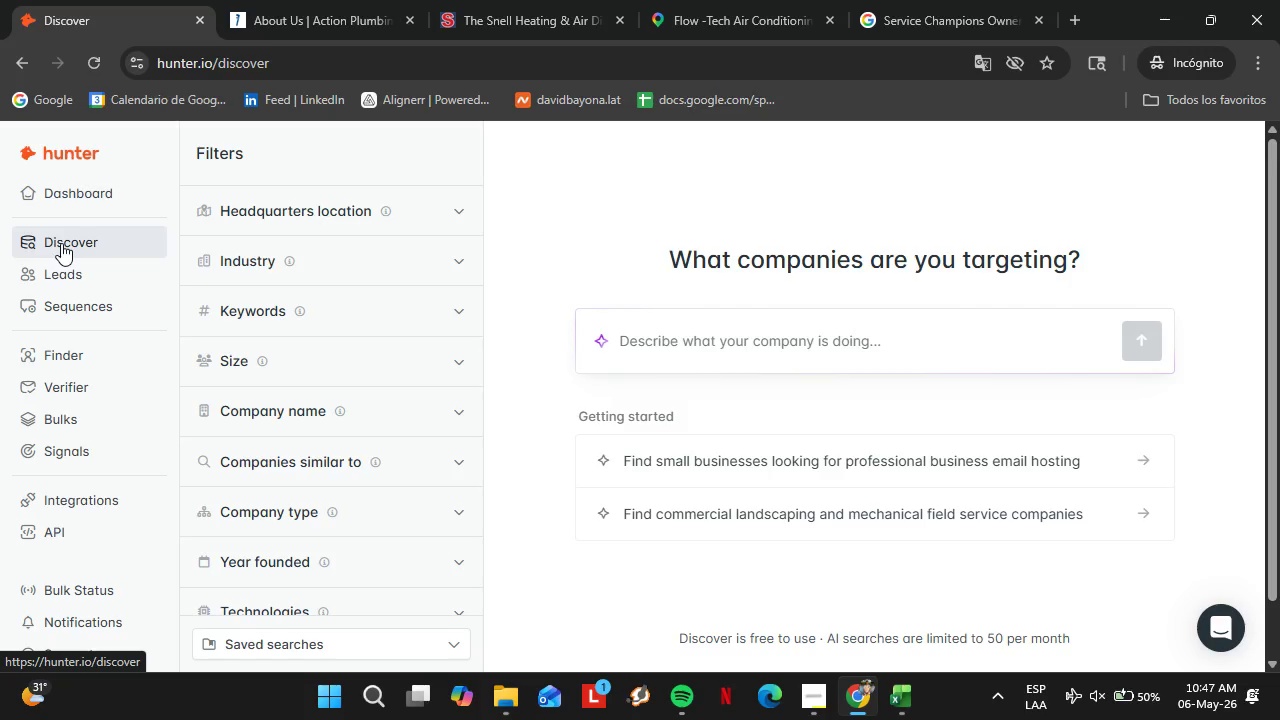 
left_click([61, 363])
 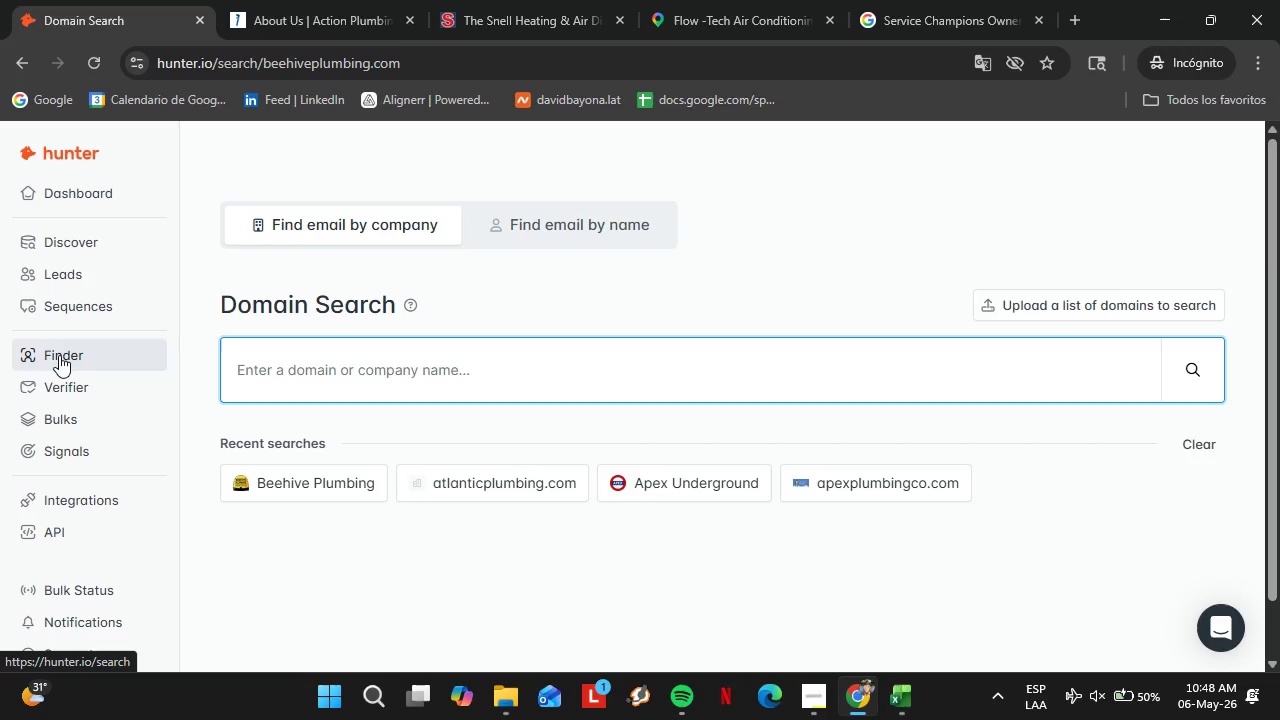 
wait(23.05)
 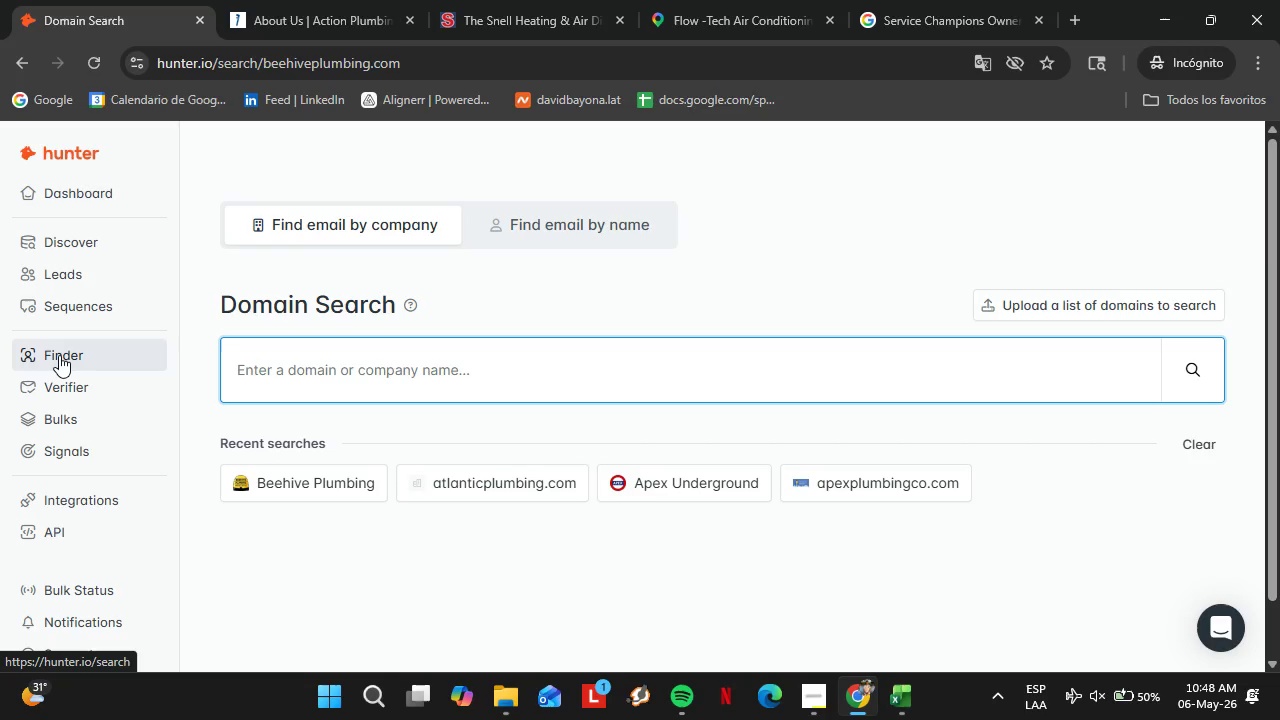 
type(bestpli)
key(Backspace)
type(umbing.com)
 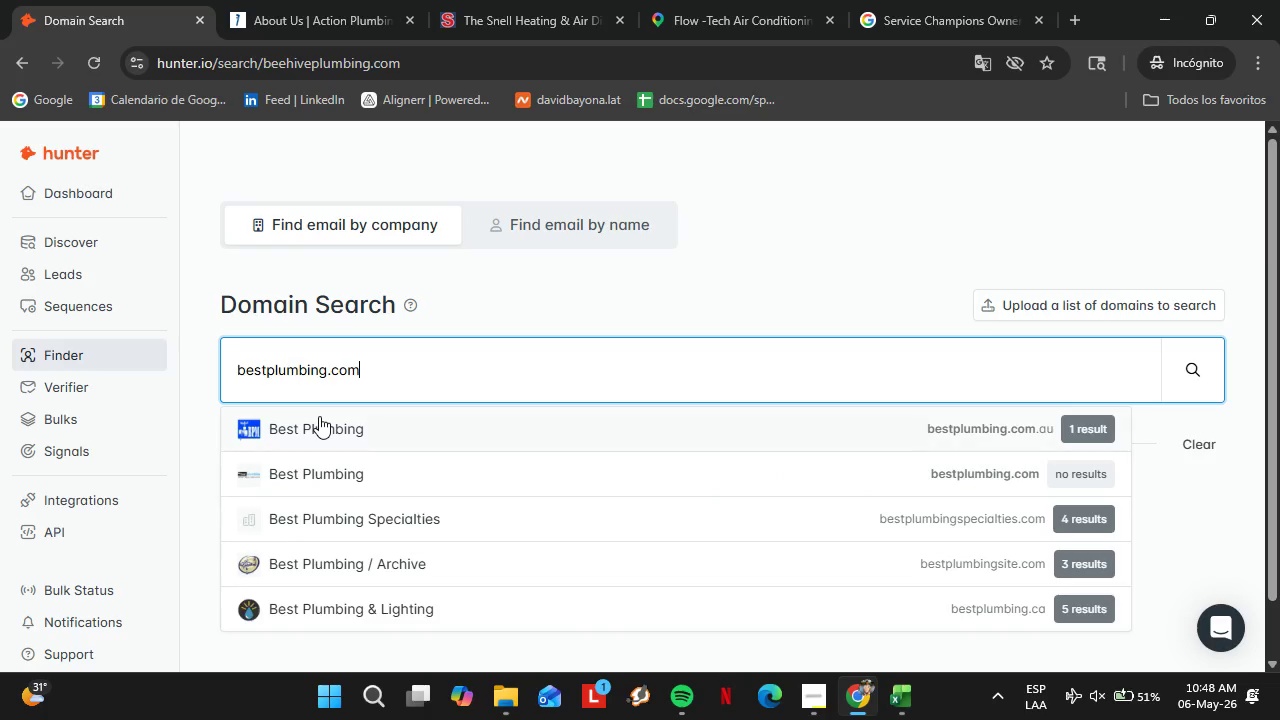 
key(Enter)
 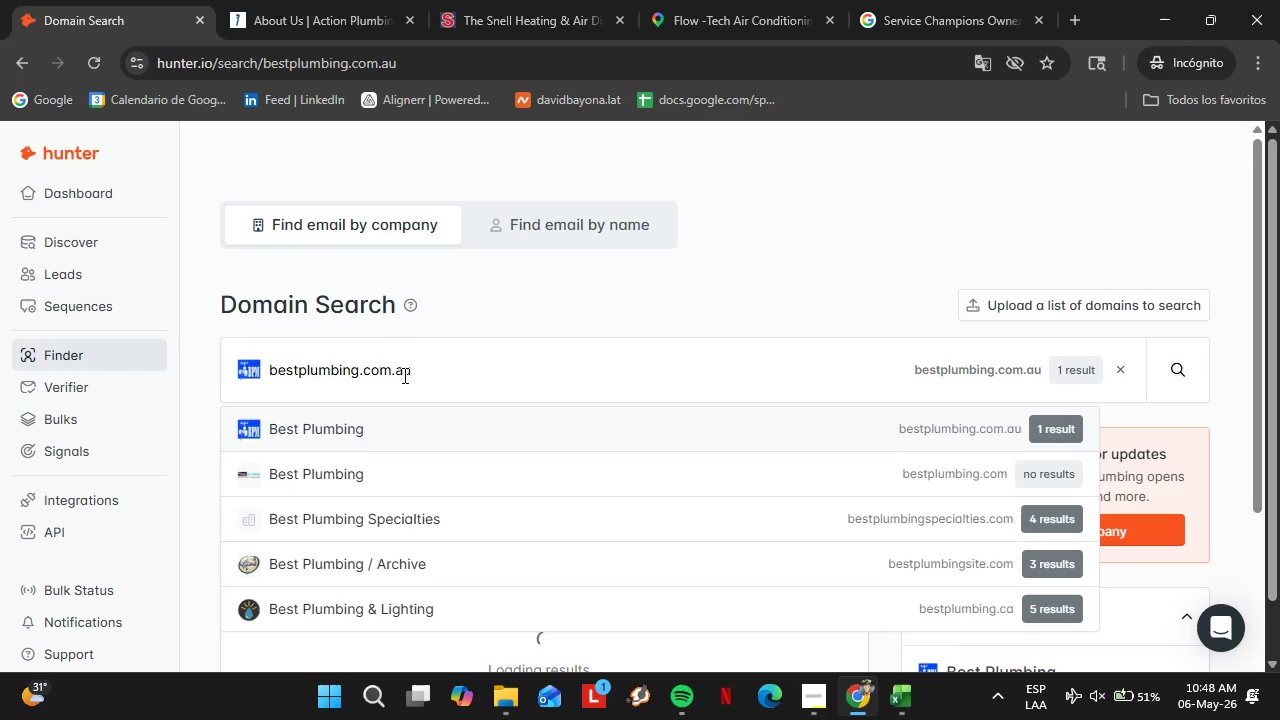 
left_click([440, 369])
 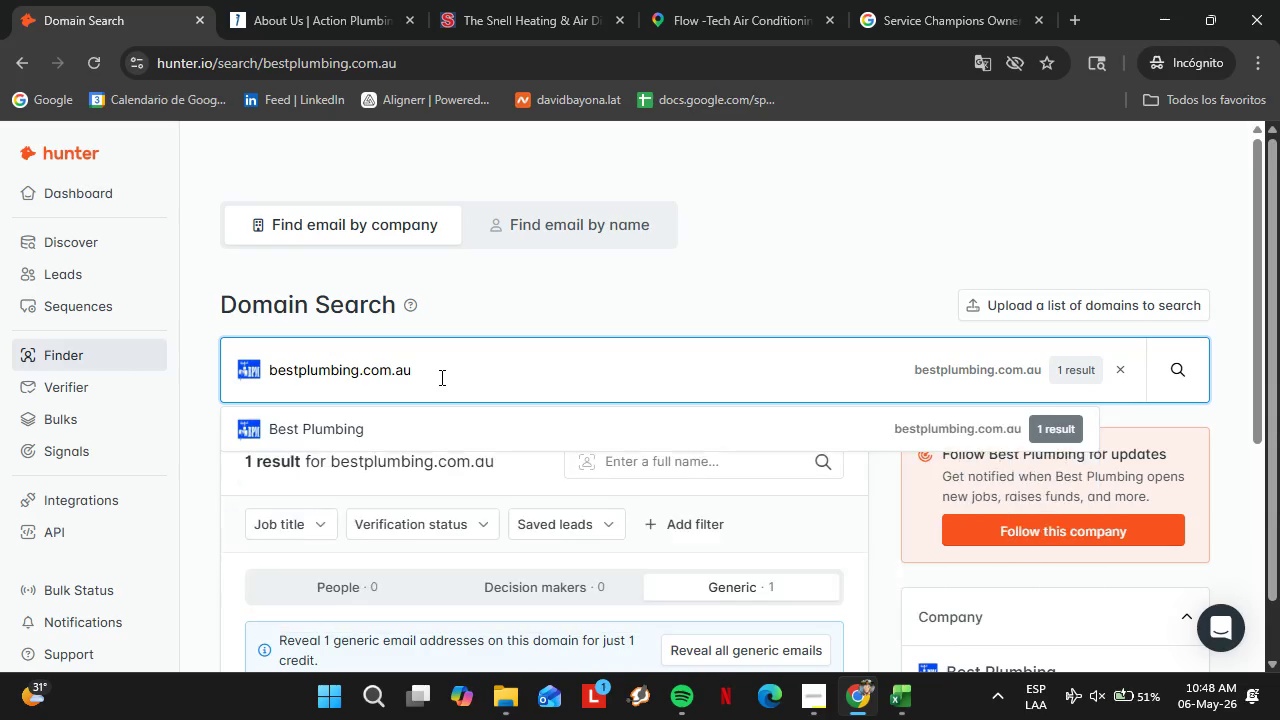 
key(Backspace)
 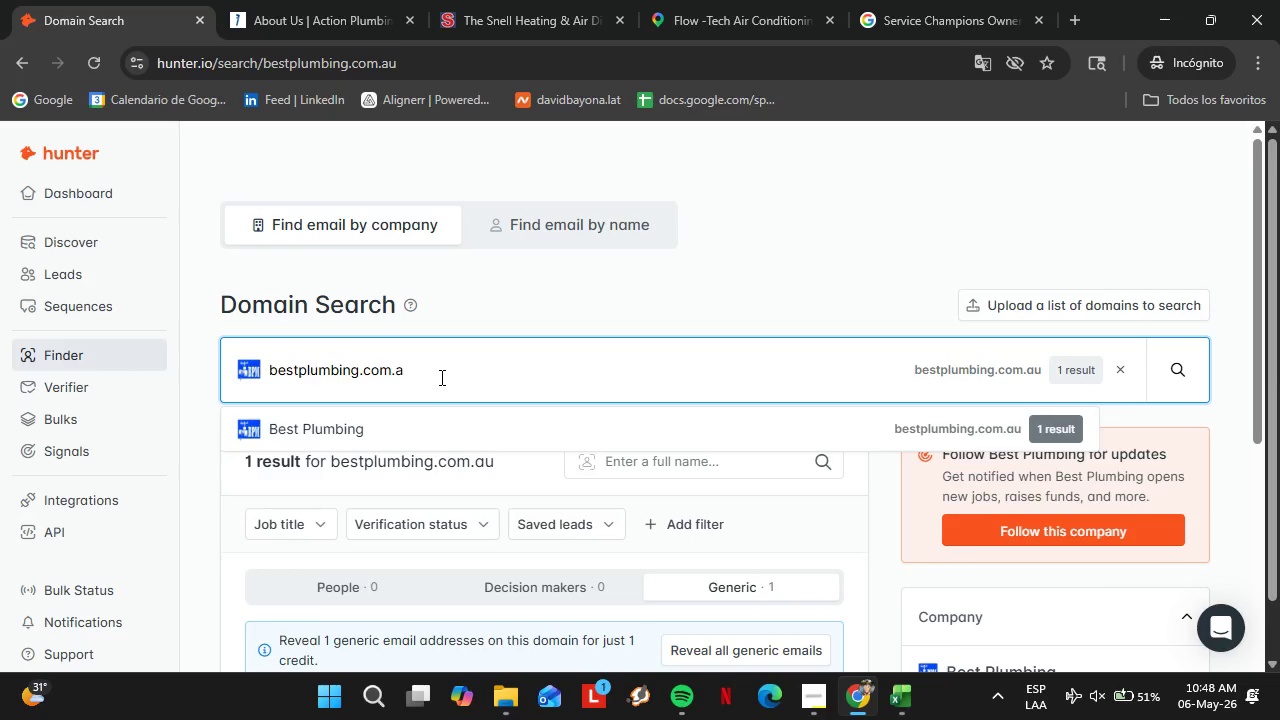 
key(Backspace)
 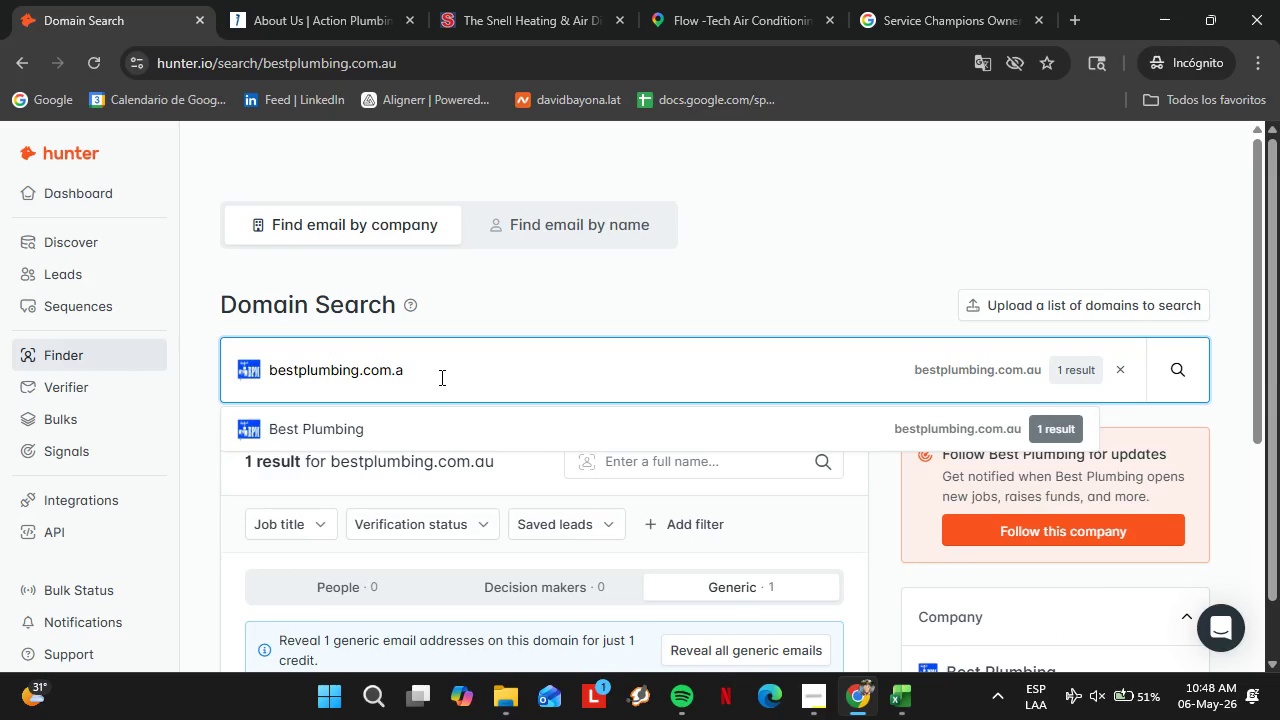 
key(Backspace)
 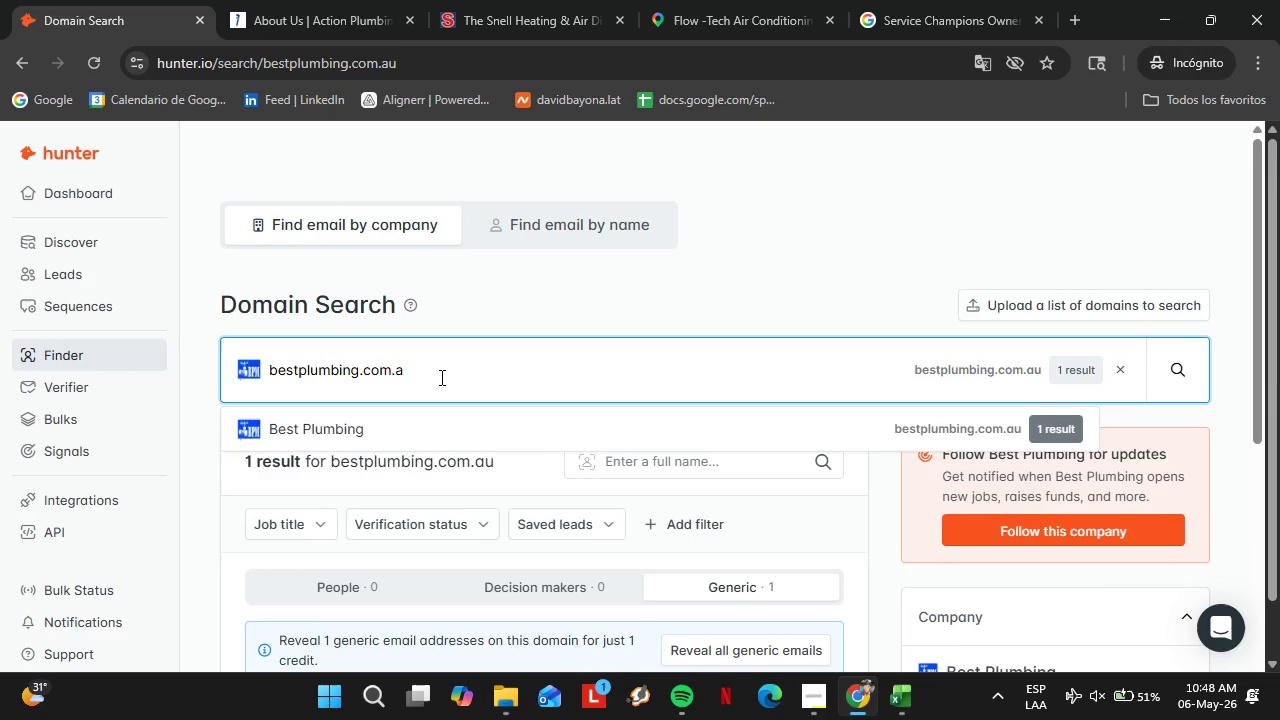 
key(Enter)
 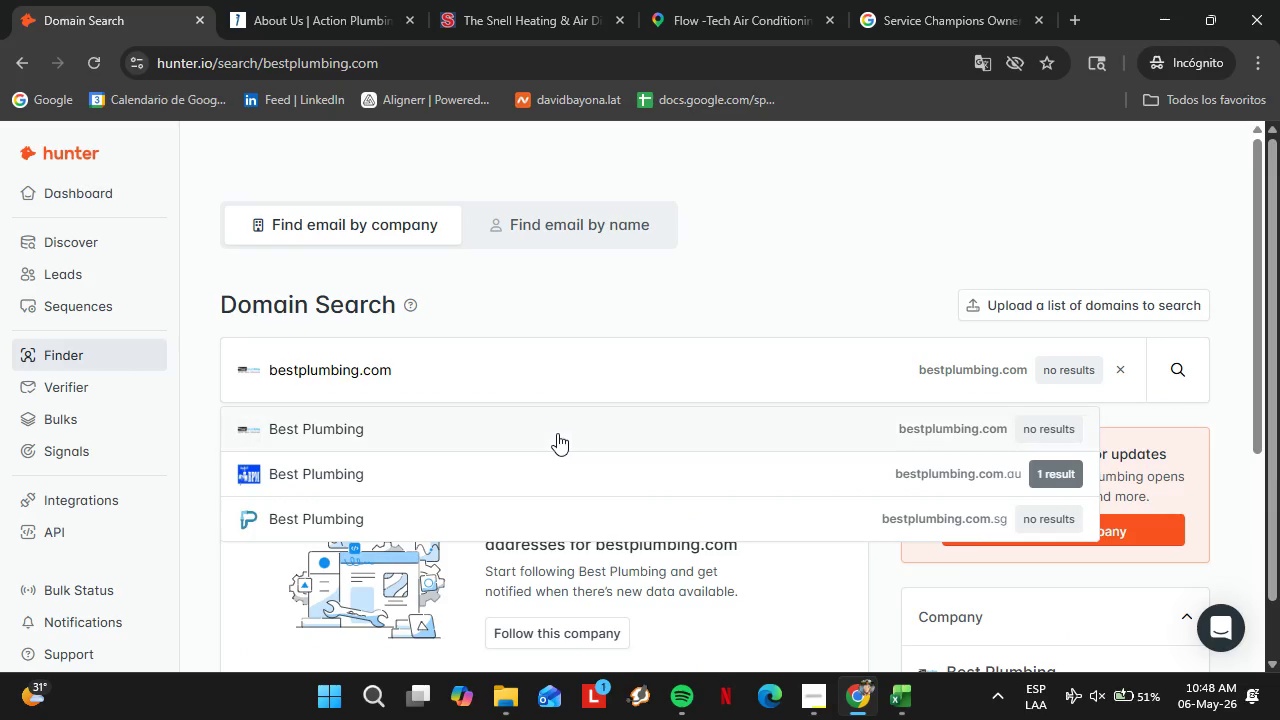 
left_click([344, 435])
 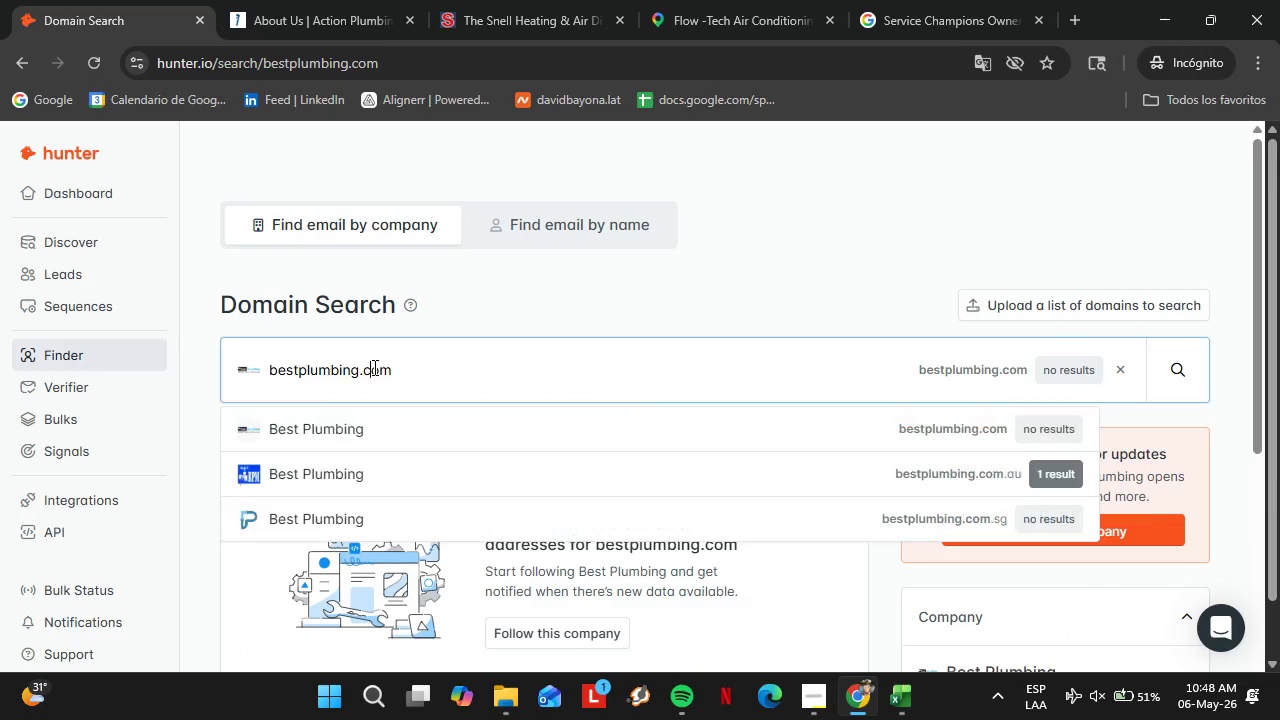 
double_click([373, 367])
 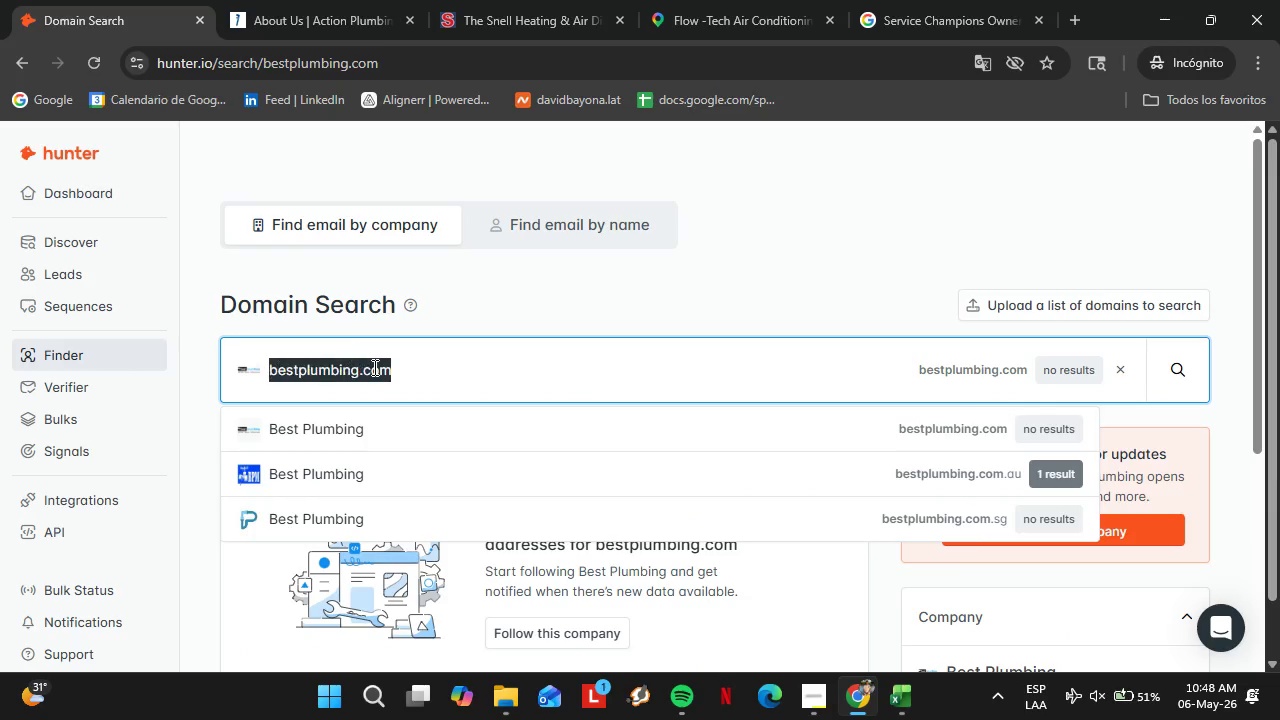 
triple_click([373, 367])
 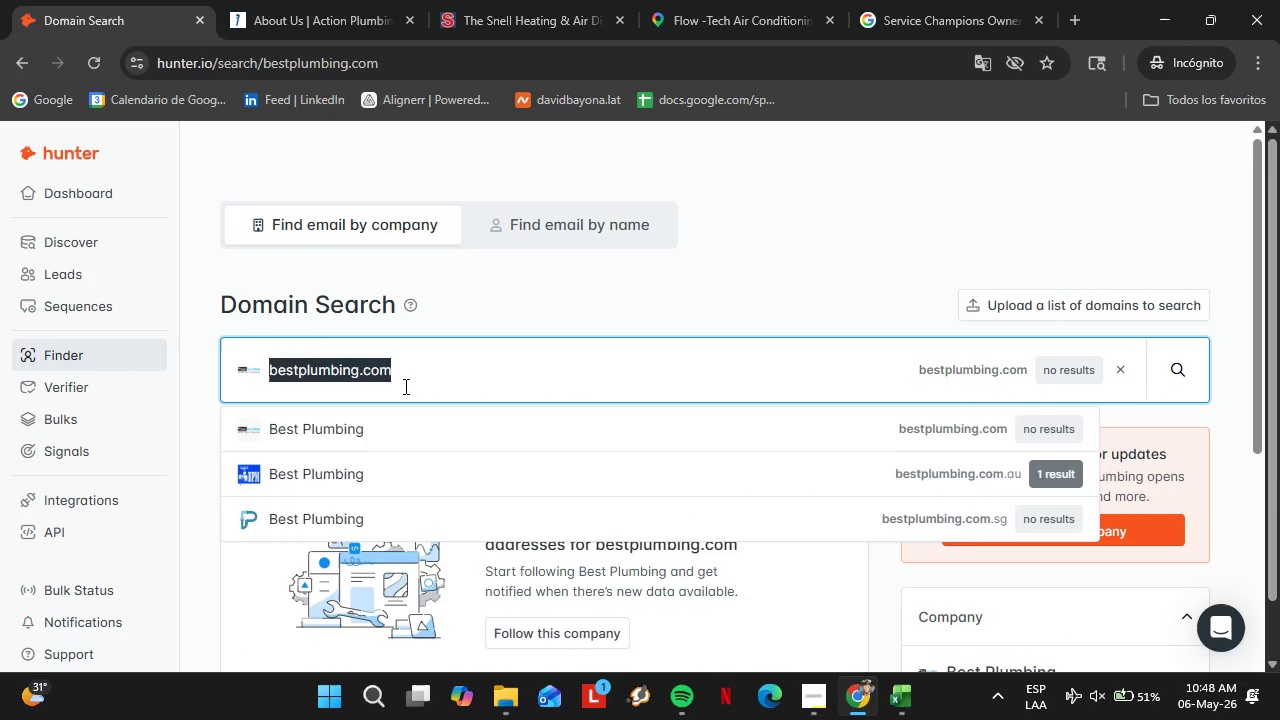 
type(bigblueplumbing.com)
 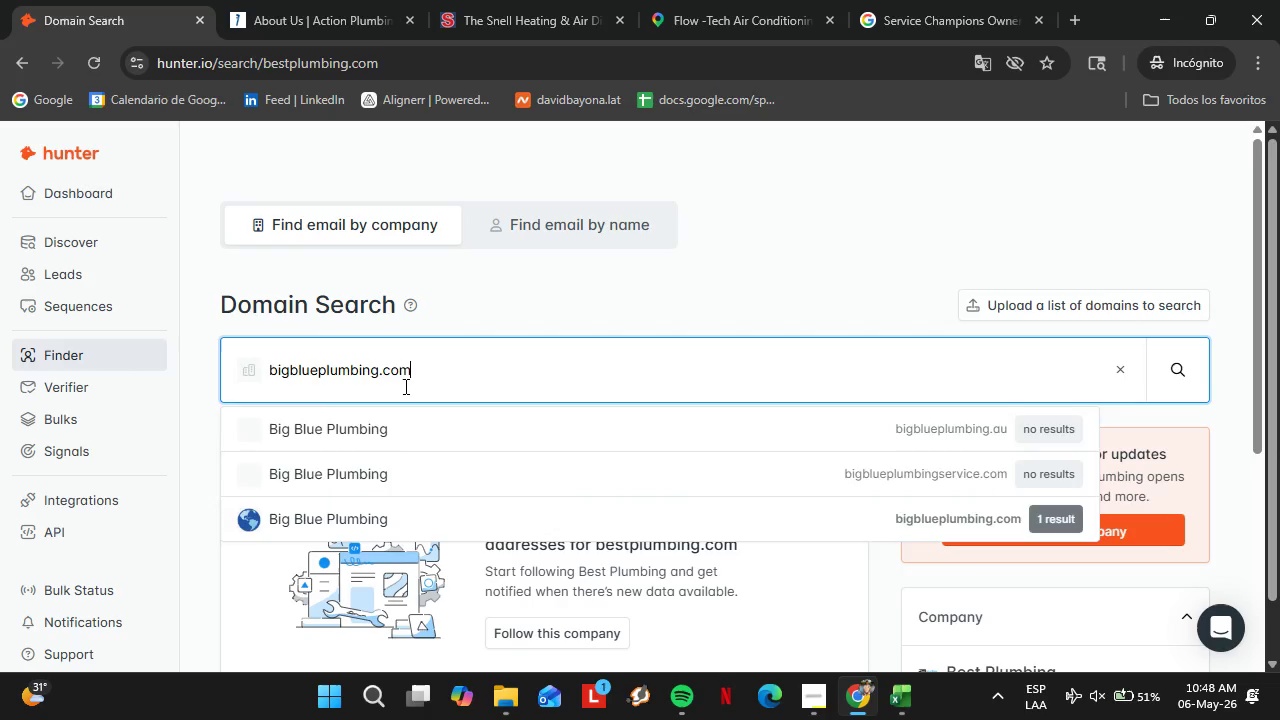 
key(Enter)
 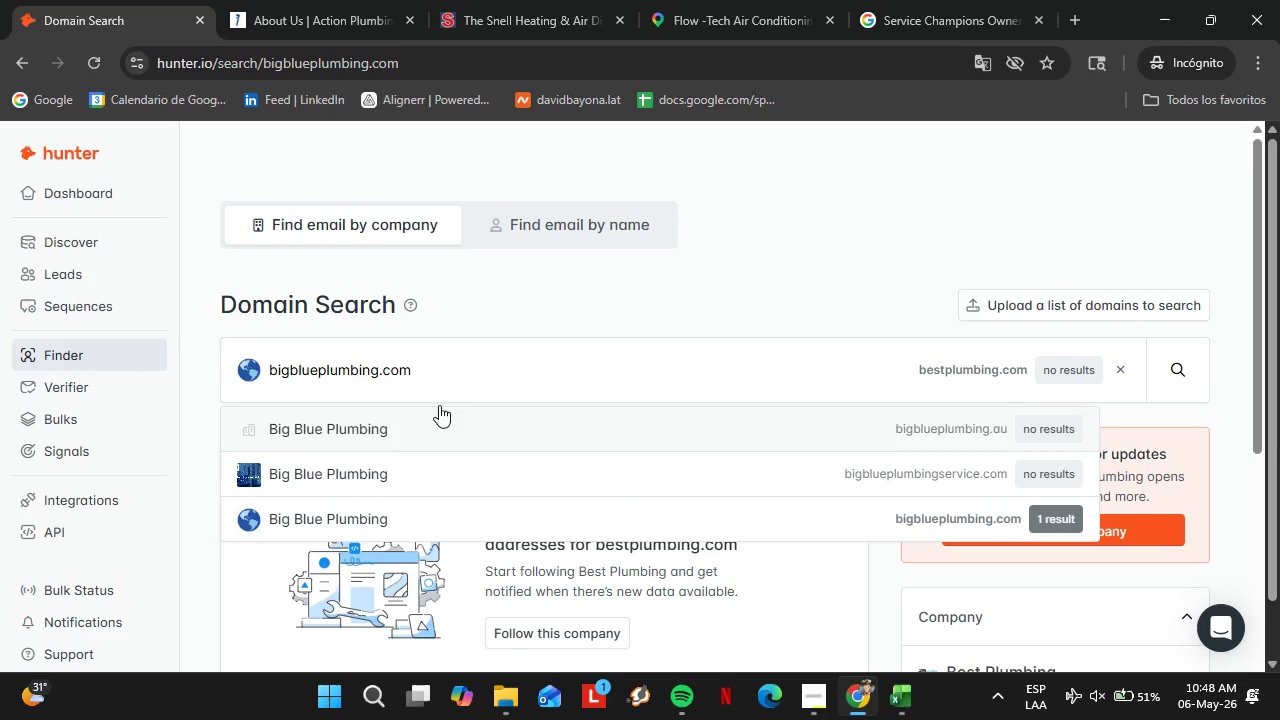 
double_click([402, 375])
 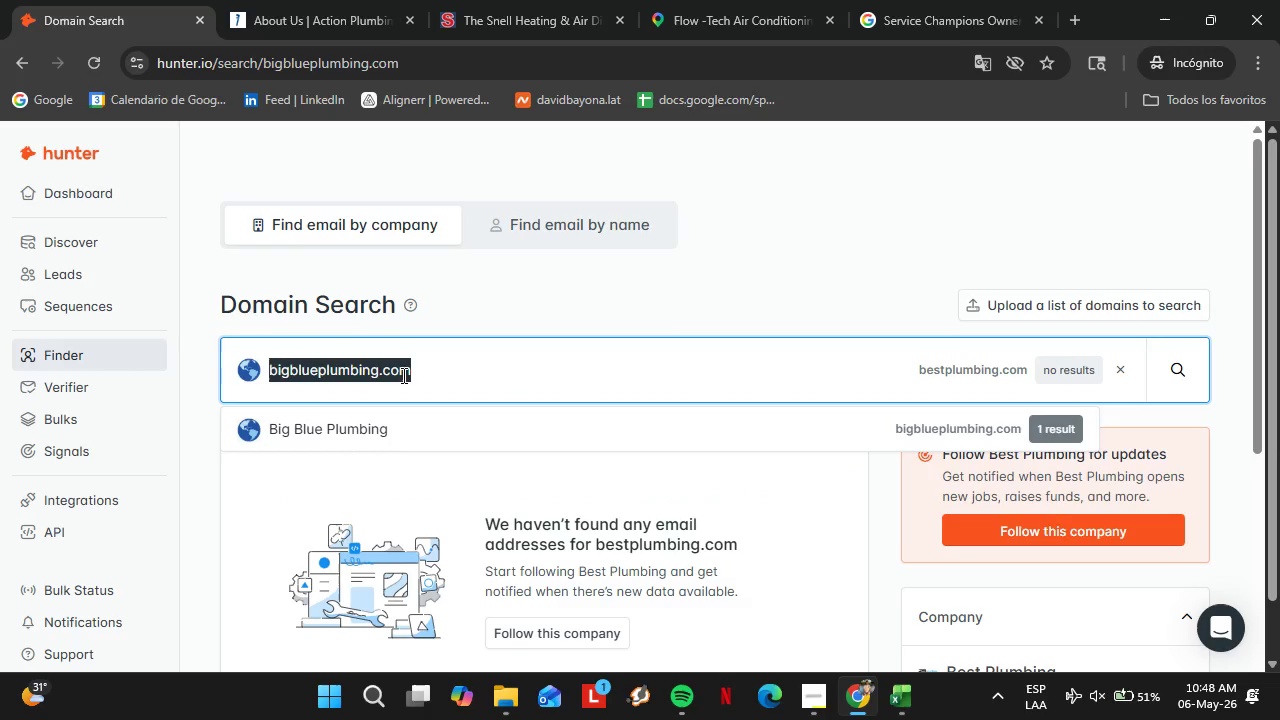 
triple_click([402, 375])
 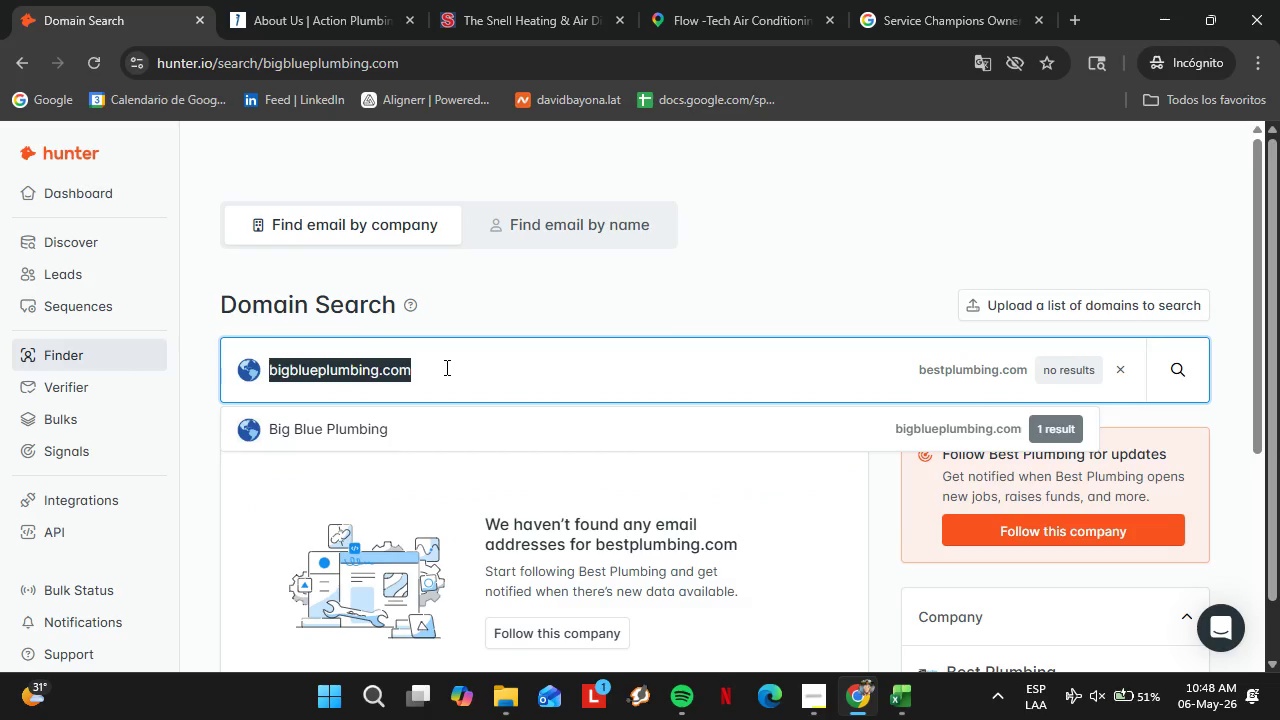 
type(bishop.com)
key(Backspace)
key(Backspace)
key(Backspace)
key(Backspace)
type(plumbing)
 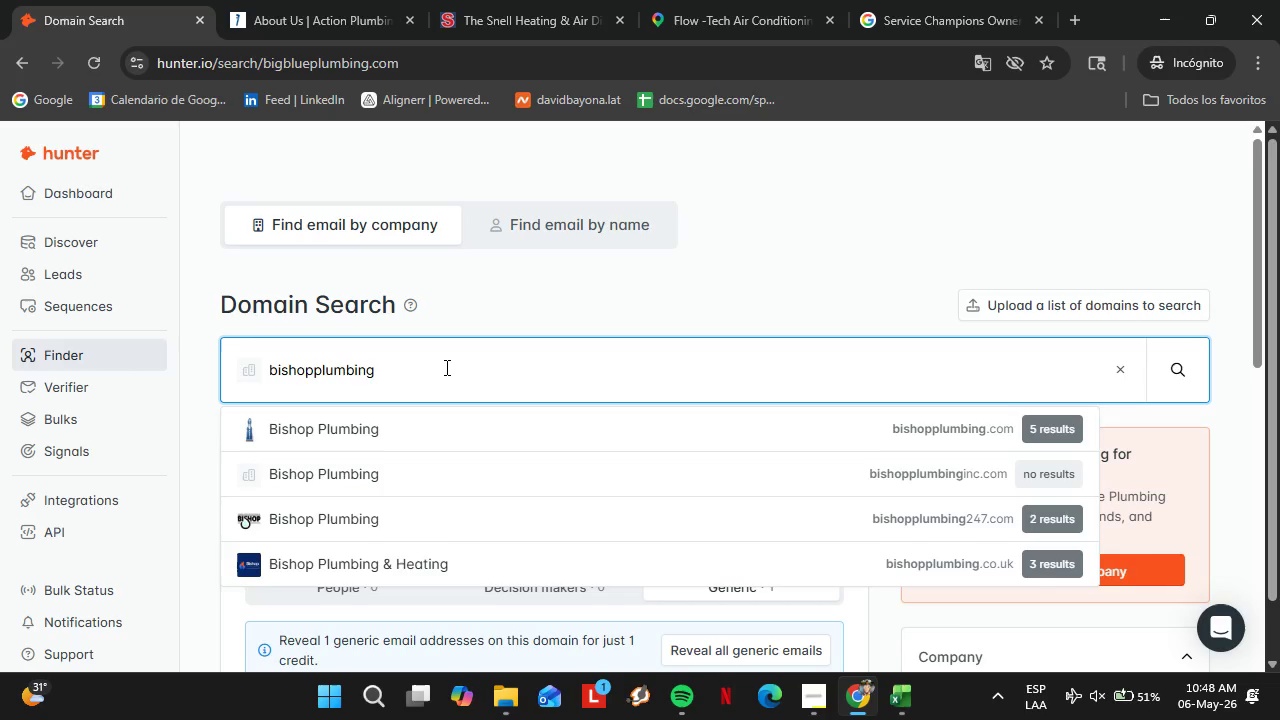 
key(ArrowDown)
 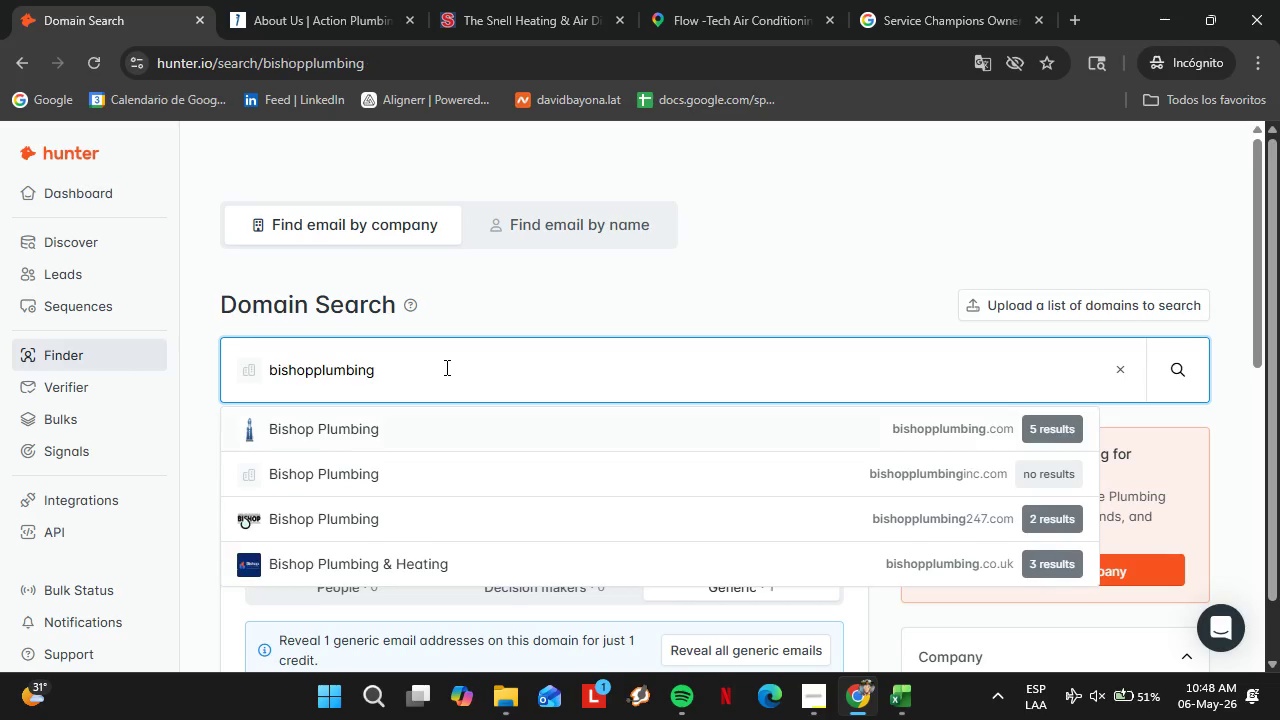 
key(Enter)
 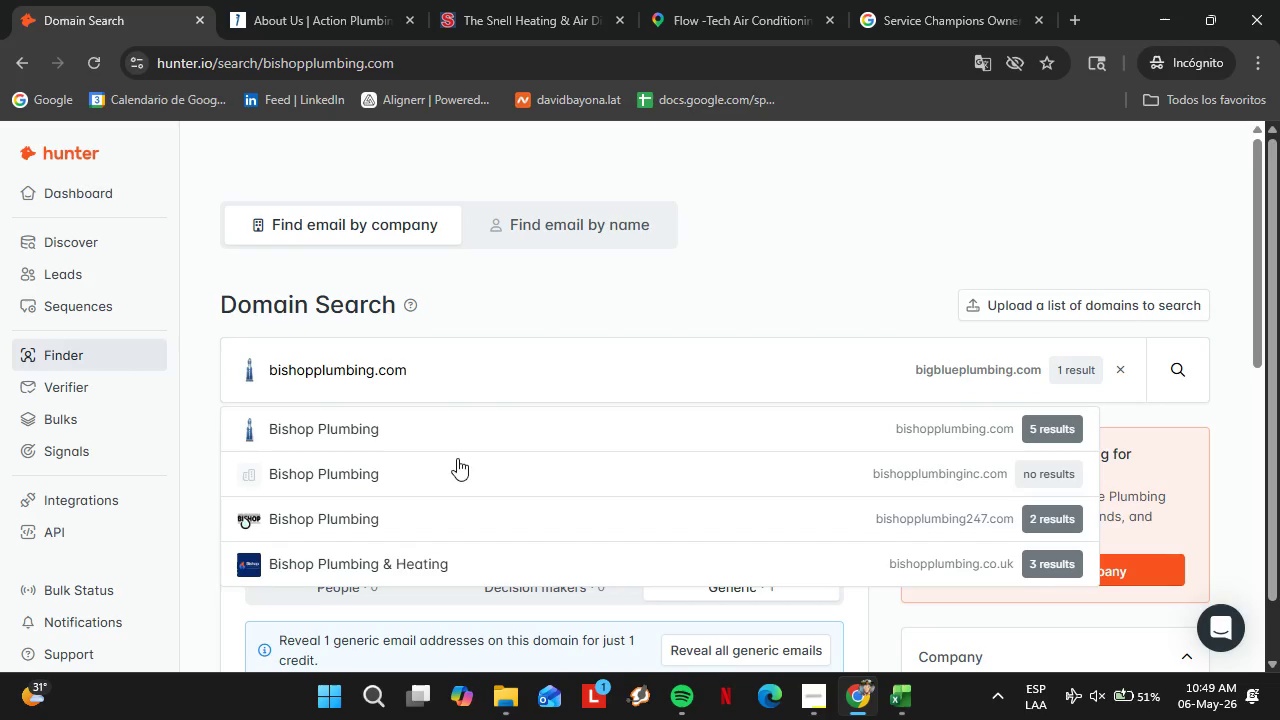 
left_click([435, 438])
 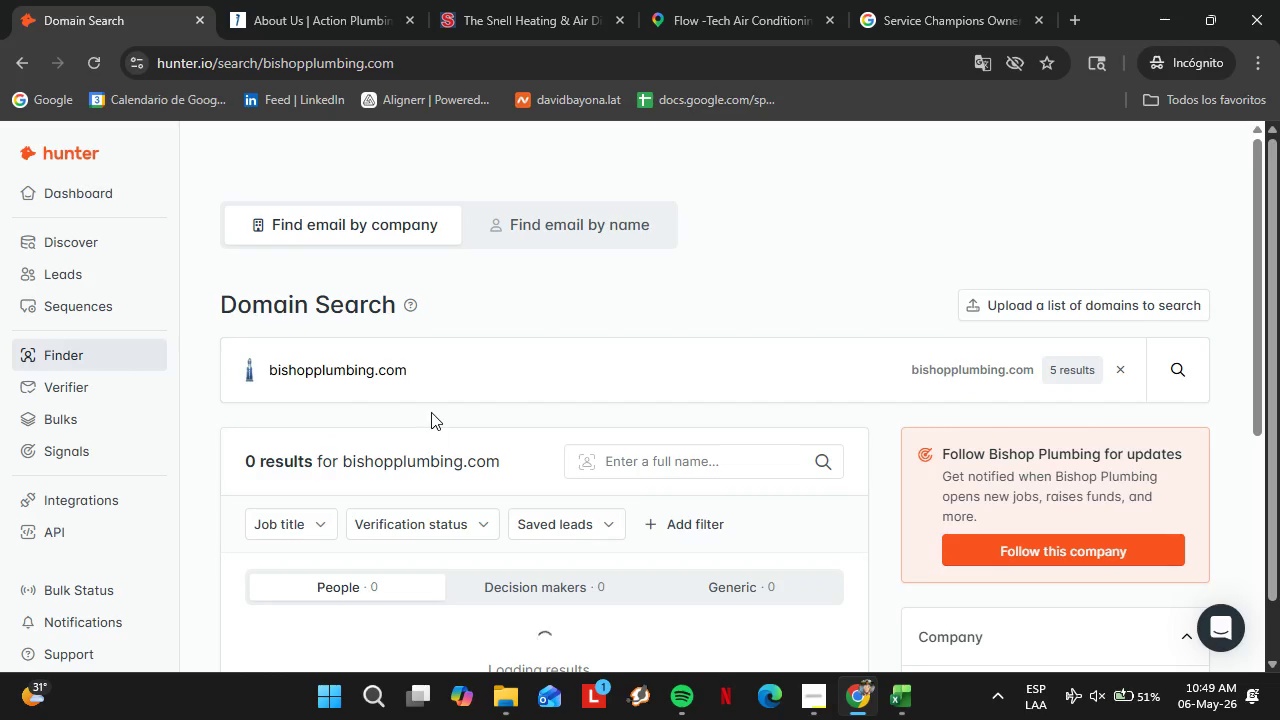 
scroll: coordinate [431, 412], scroll_direction: down, amount: 3.0
 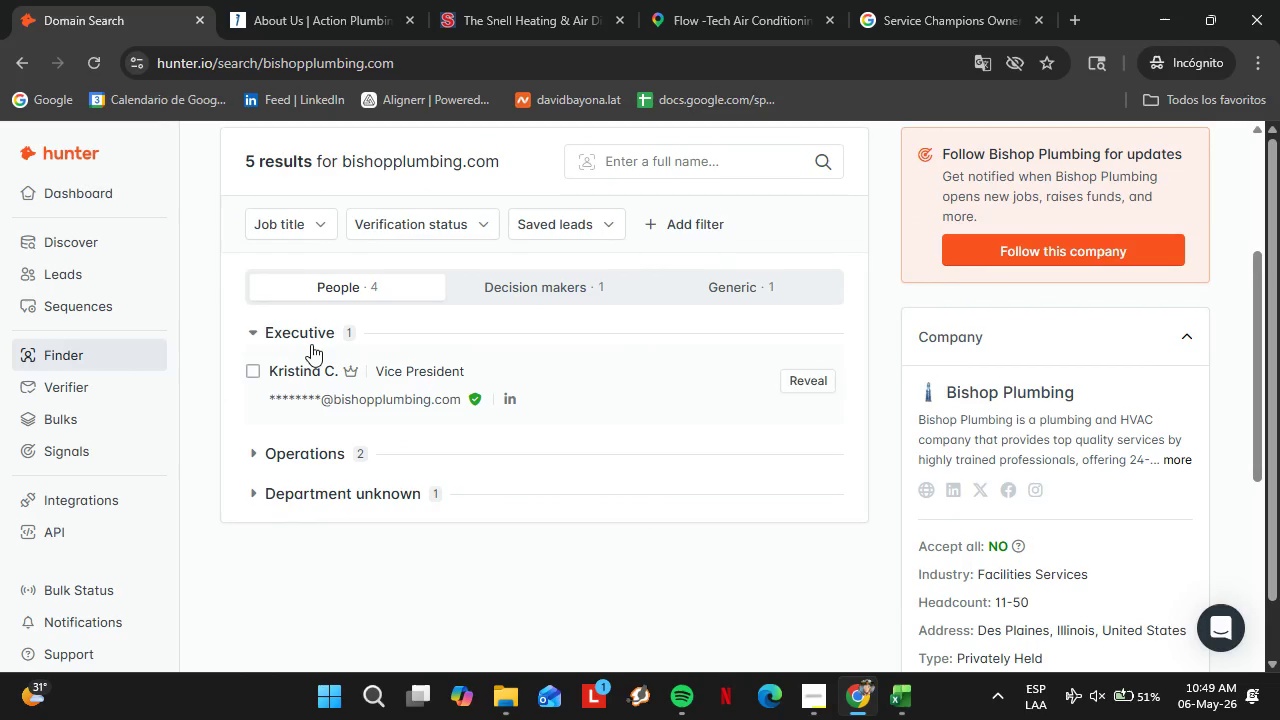 
left_click([311, 342])
 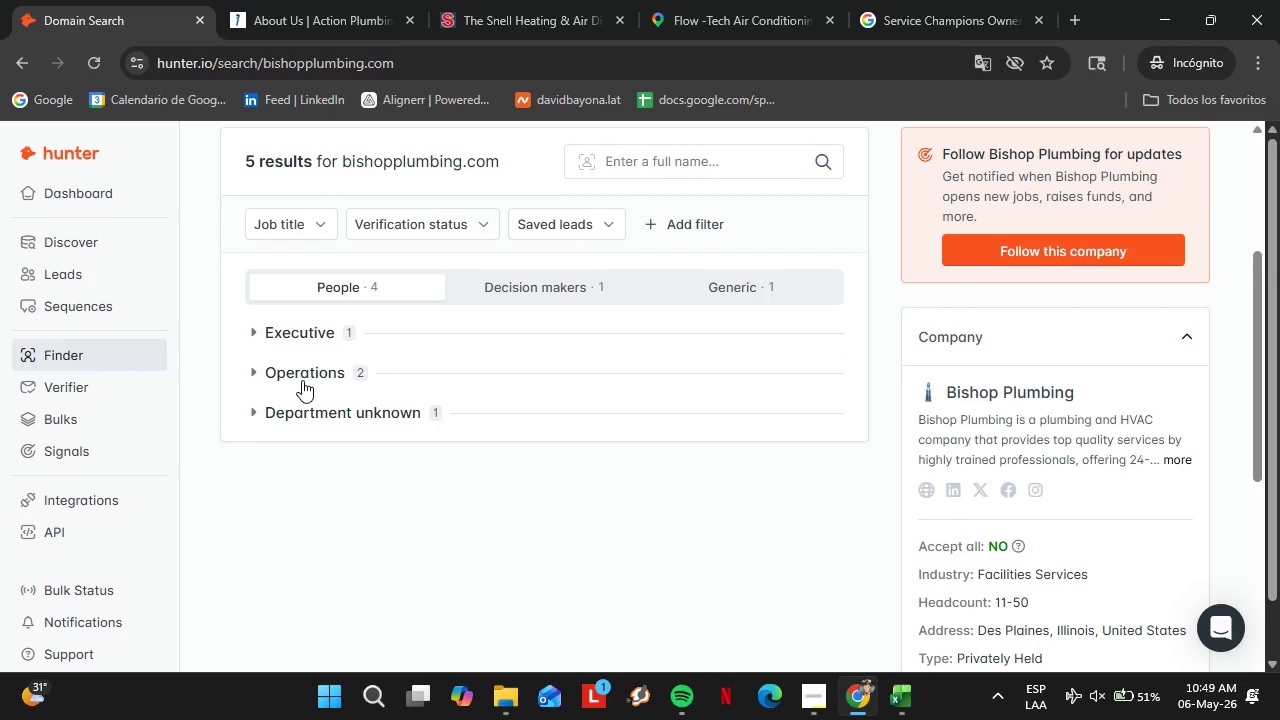 
left_click([301, 378])
 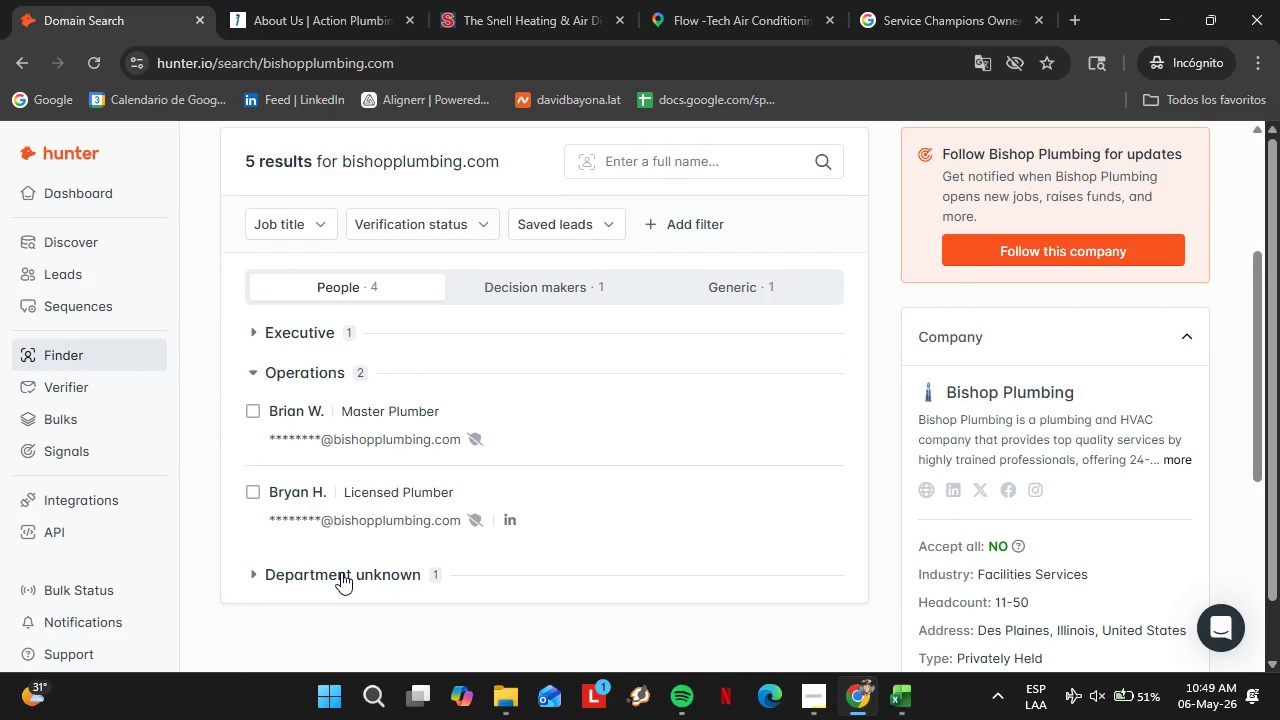 
double_click([341, 571])
 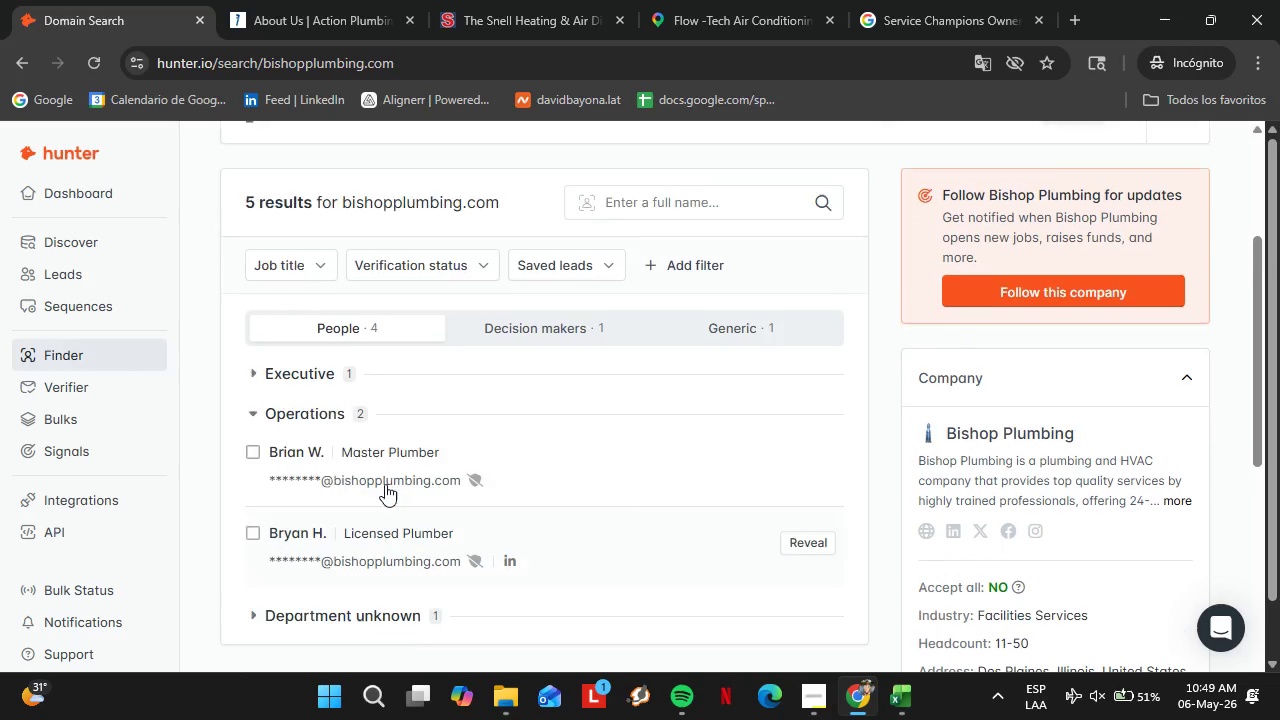 
scroll: coordinate [385, 484], scroll_direction: up, amount: 2.0
 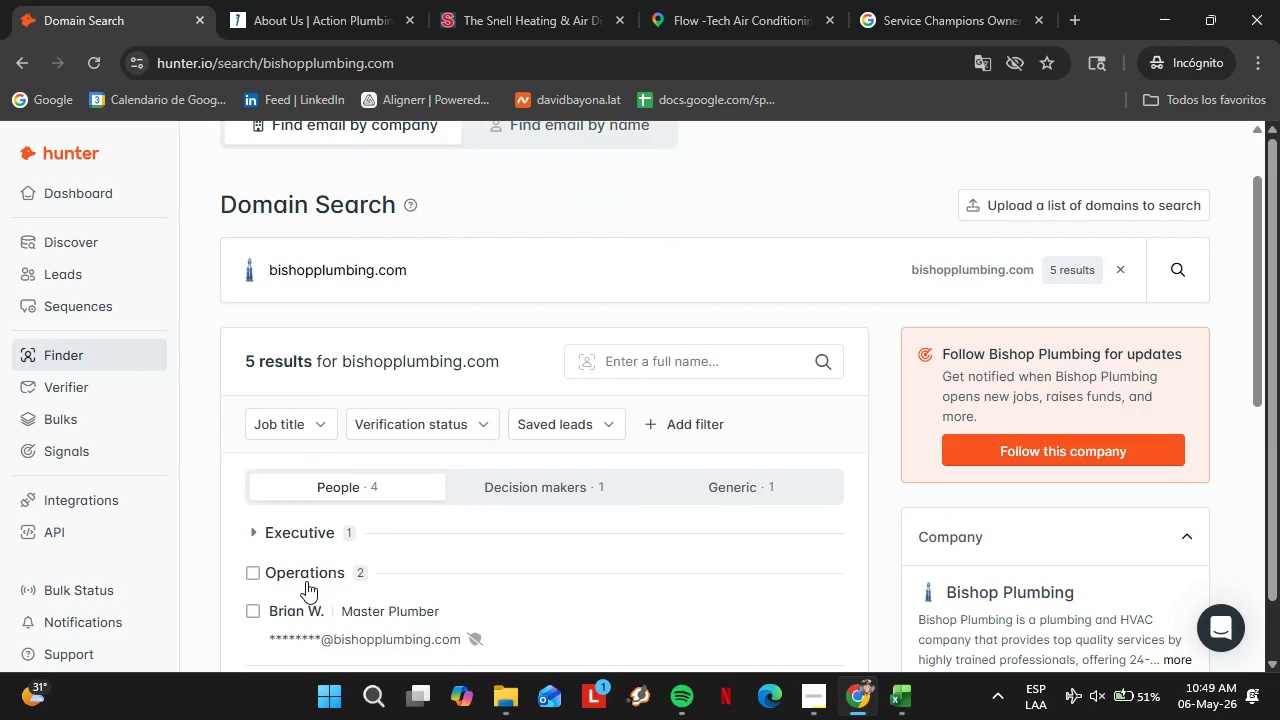 
left_click([306, 581])
 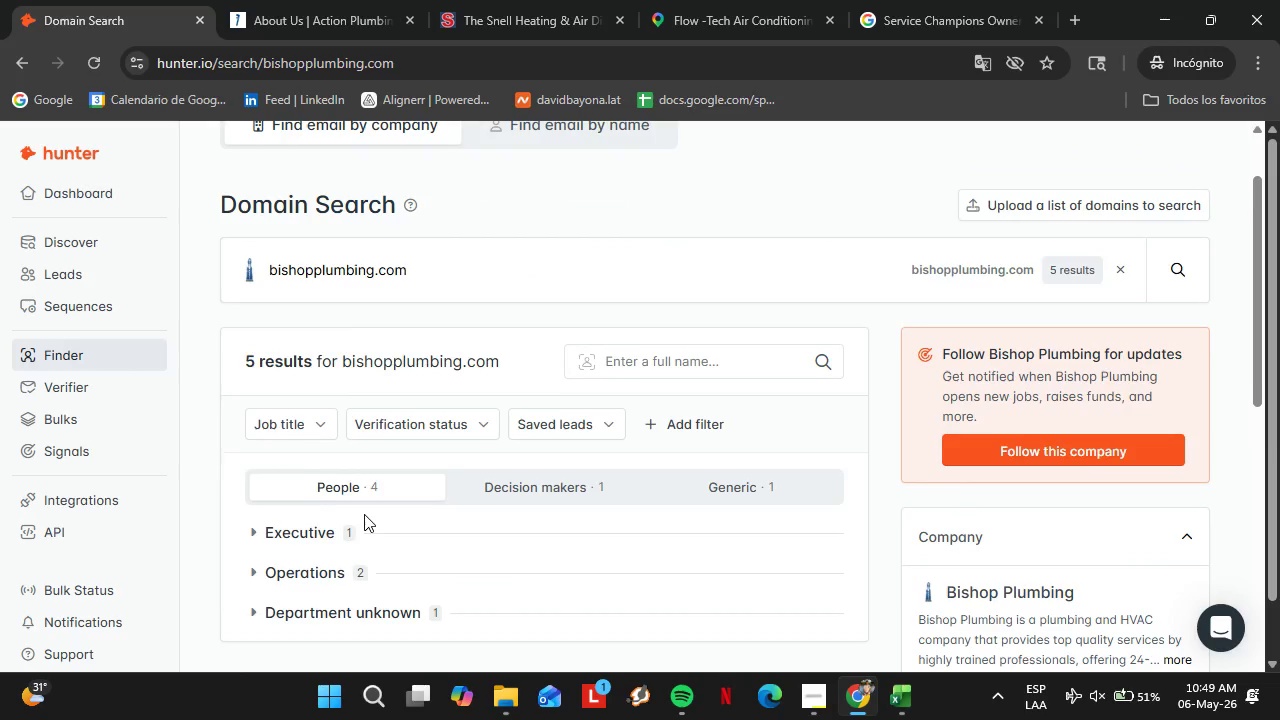 
scroll: coordinate [364, 514], scroll_direction: up, amount: 3.0
 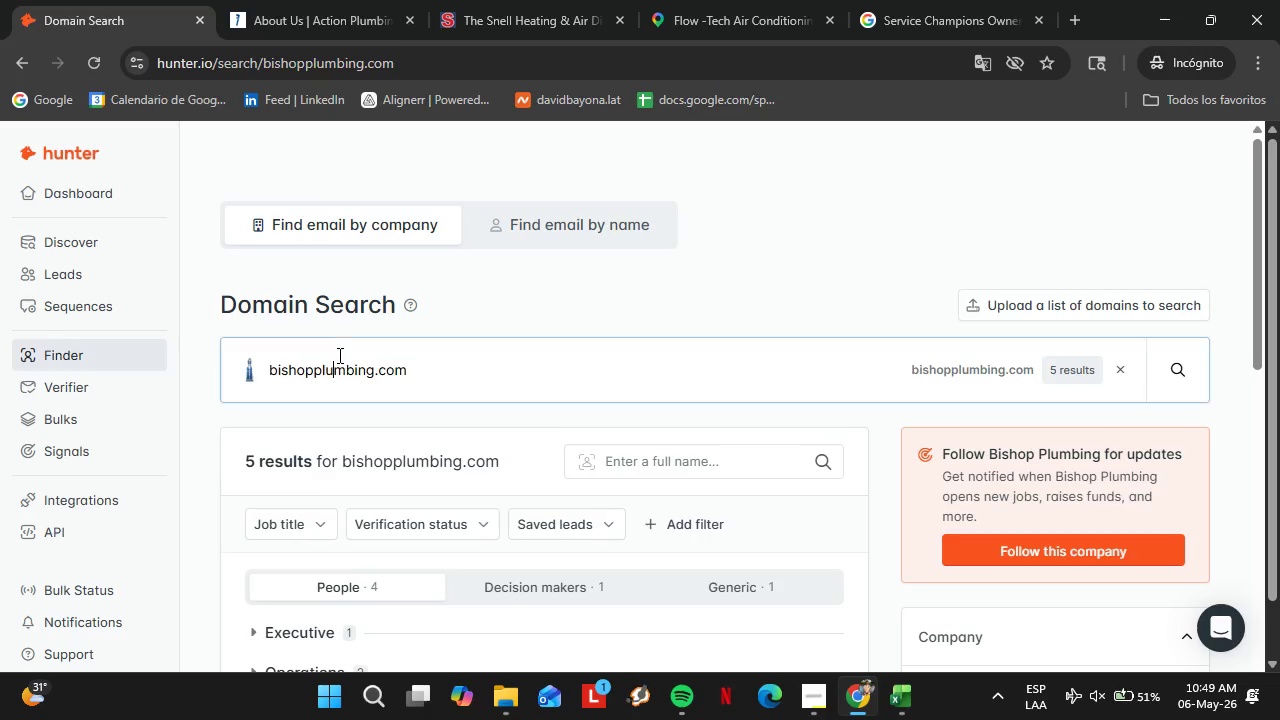 
double_click([338, 355])
 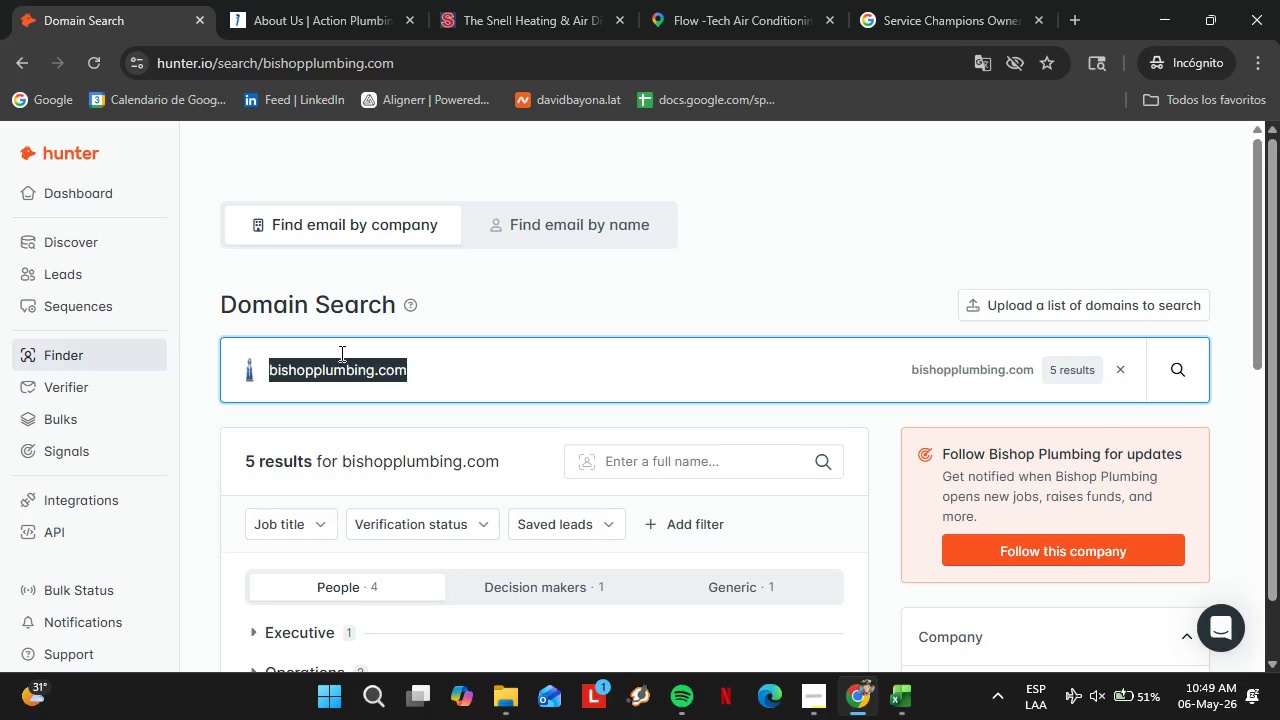 
triple_click([338, 355])
 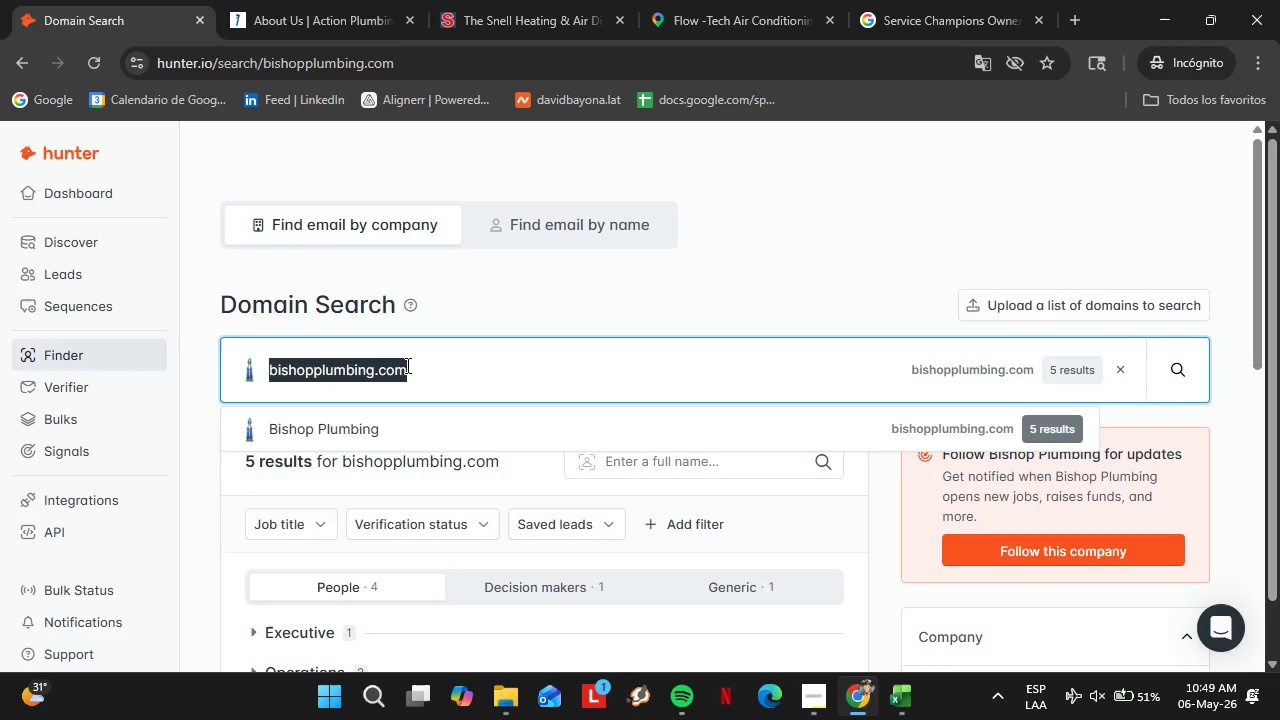 
type(bluelineplumbing.com)
 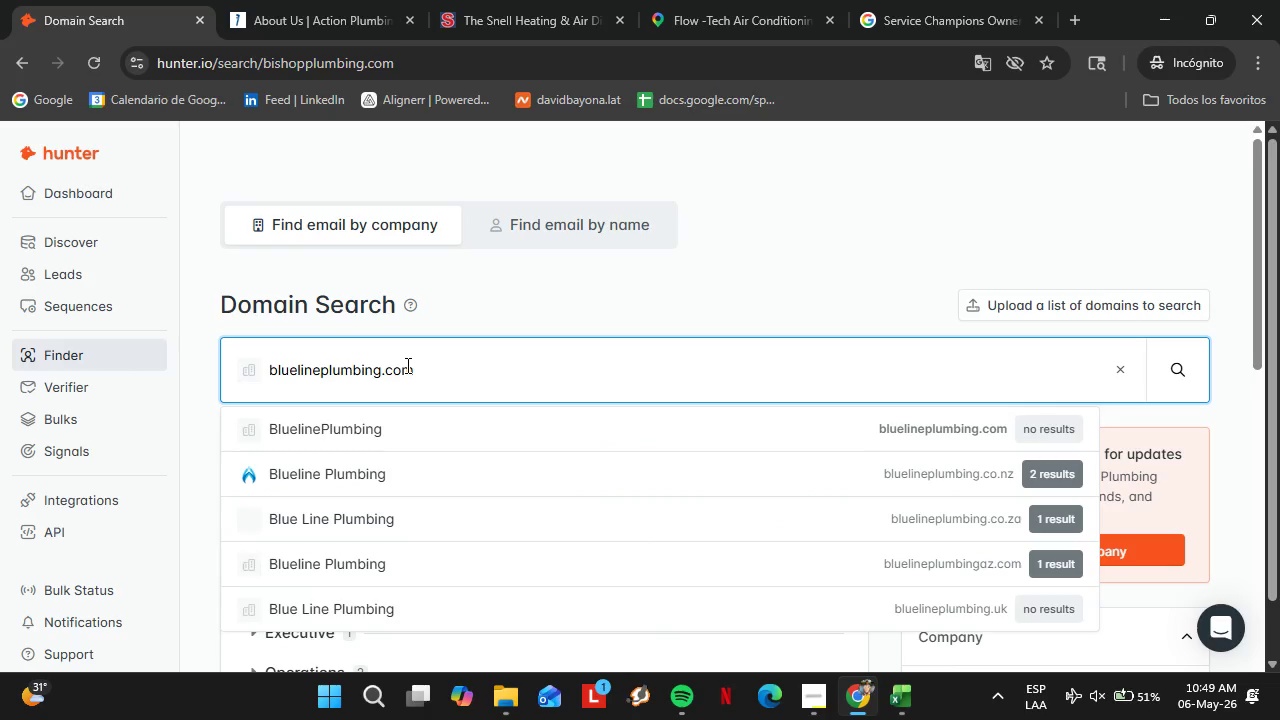 
key(Enter)
 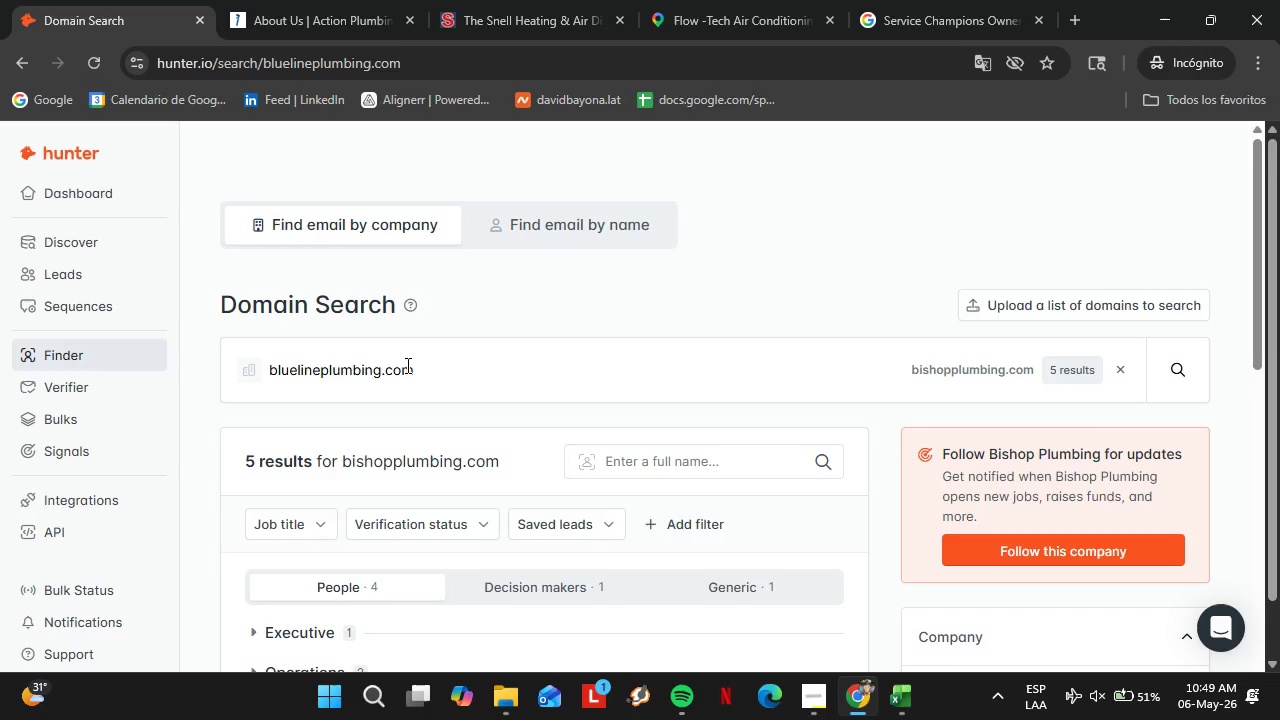 
double_click([406, 365])
 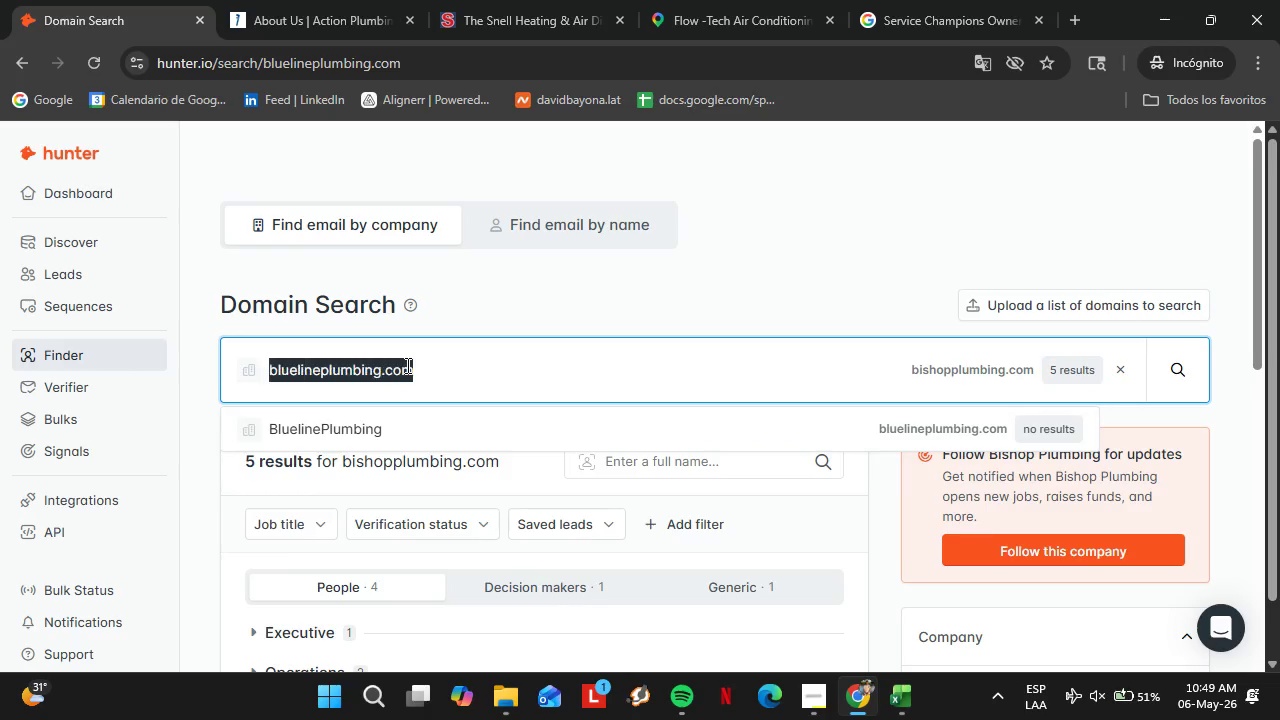 
triple_click([406, 365])
 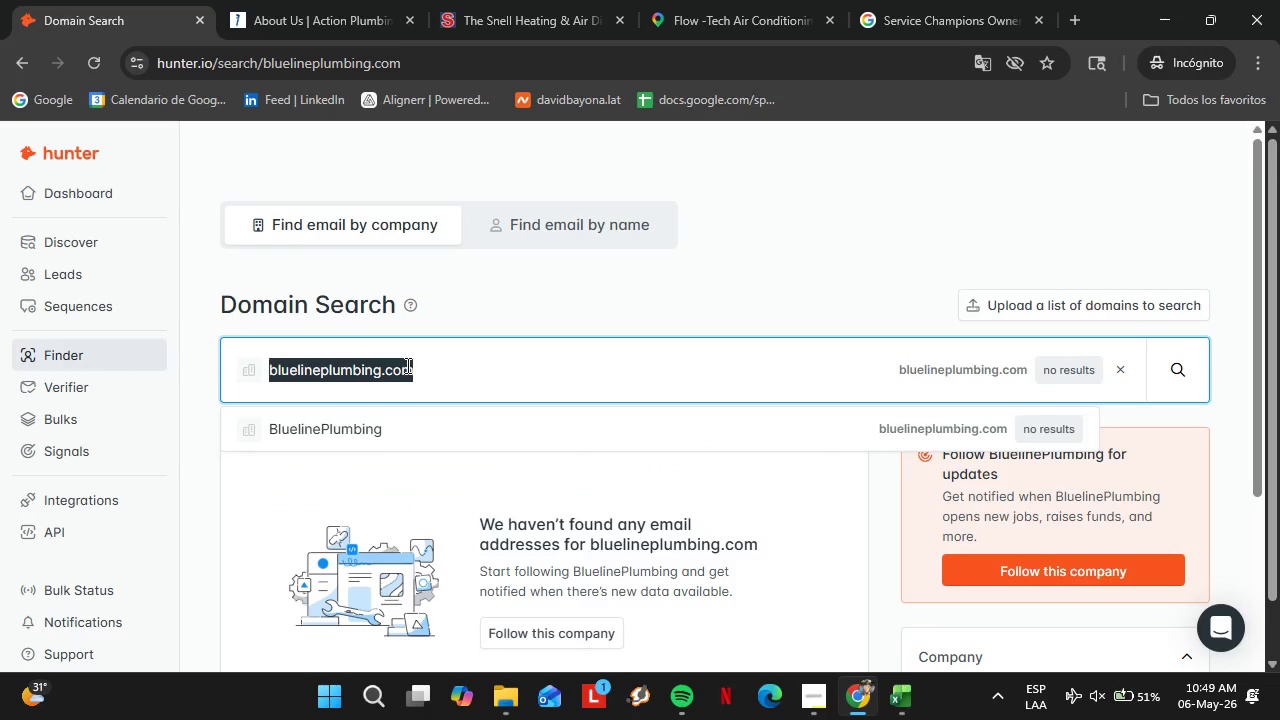 
triple_click([406, 365])
 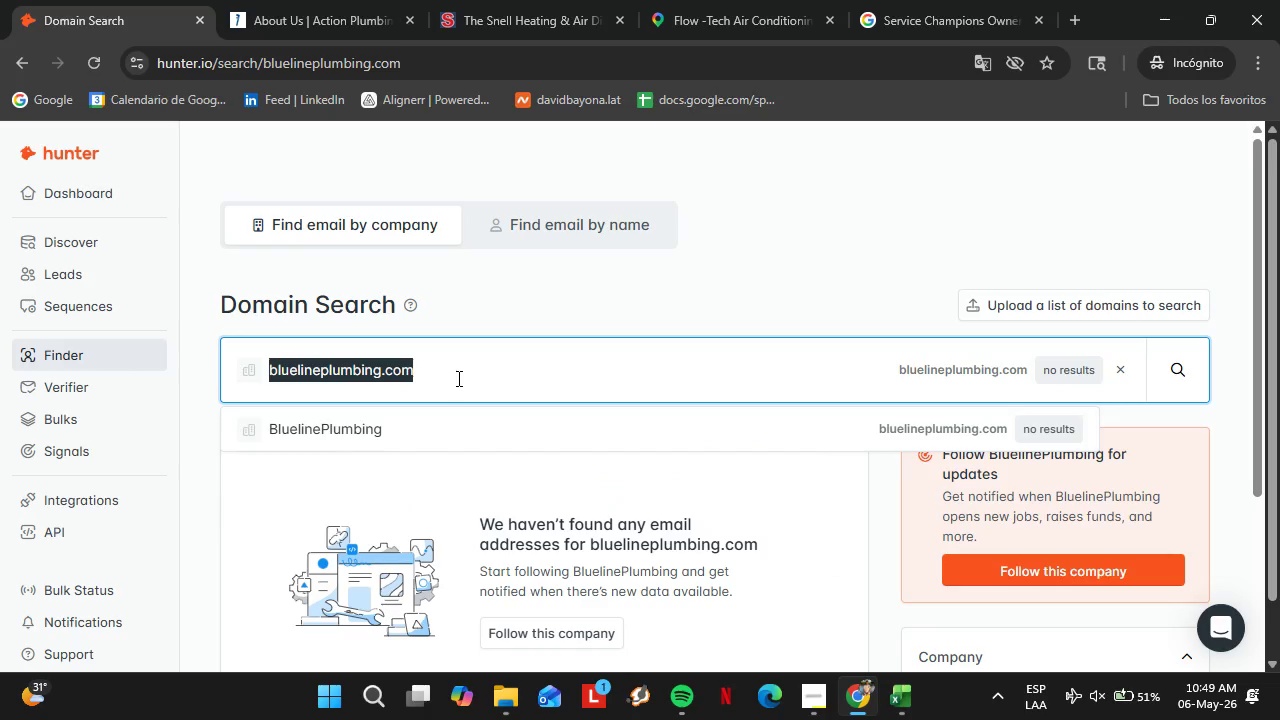 
type(brightsideplumbing.com)
 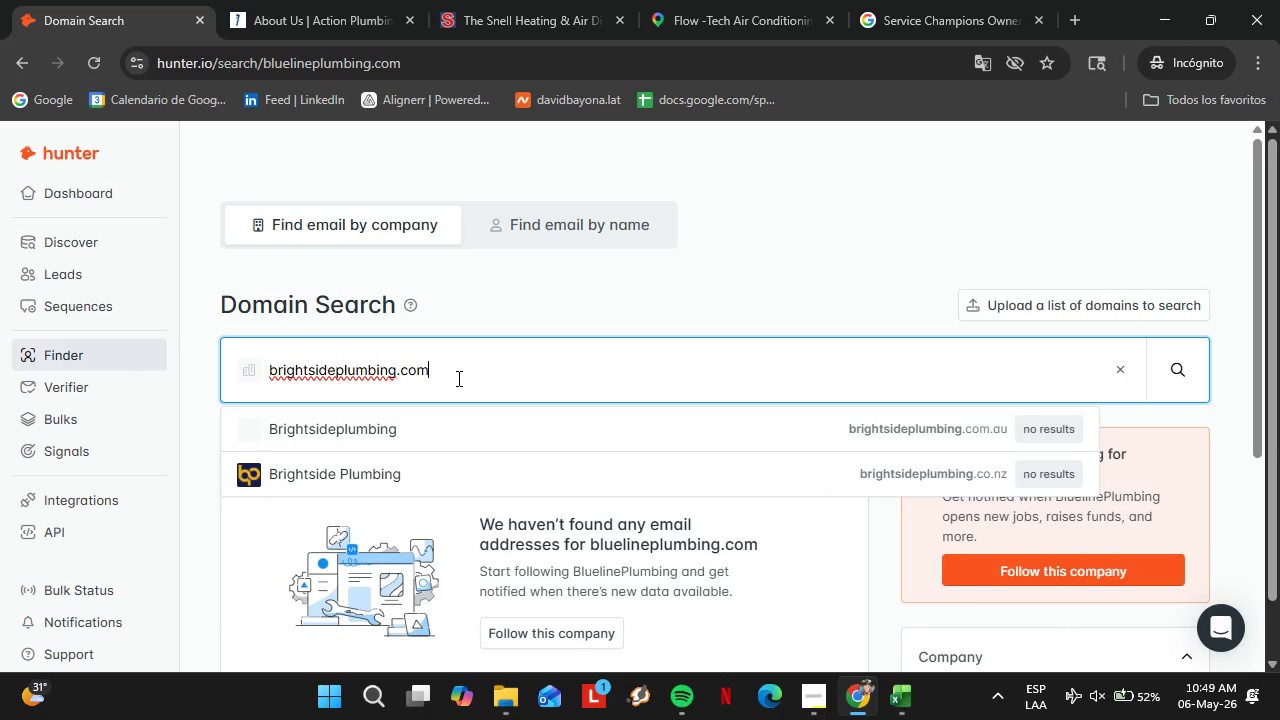 
key(Enter)
 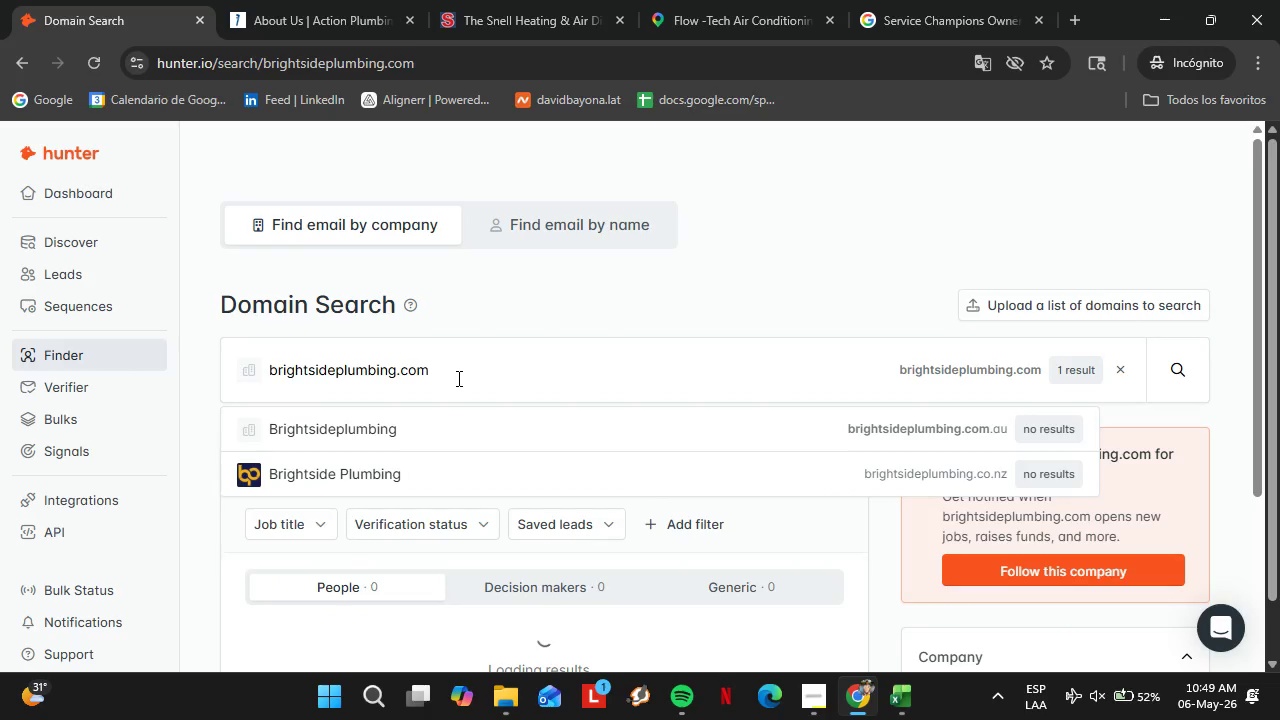 
double_click([457, 378])
 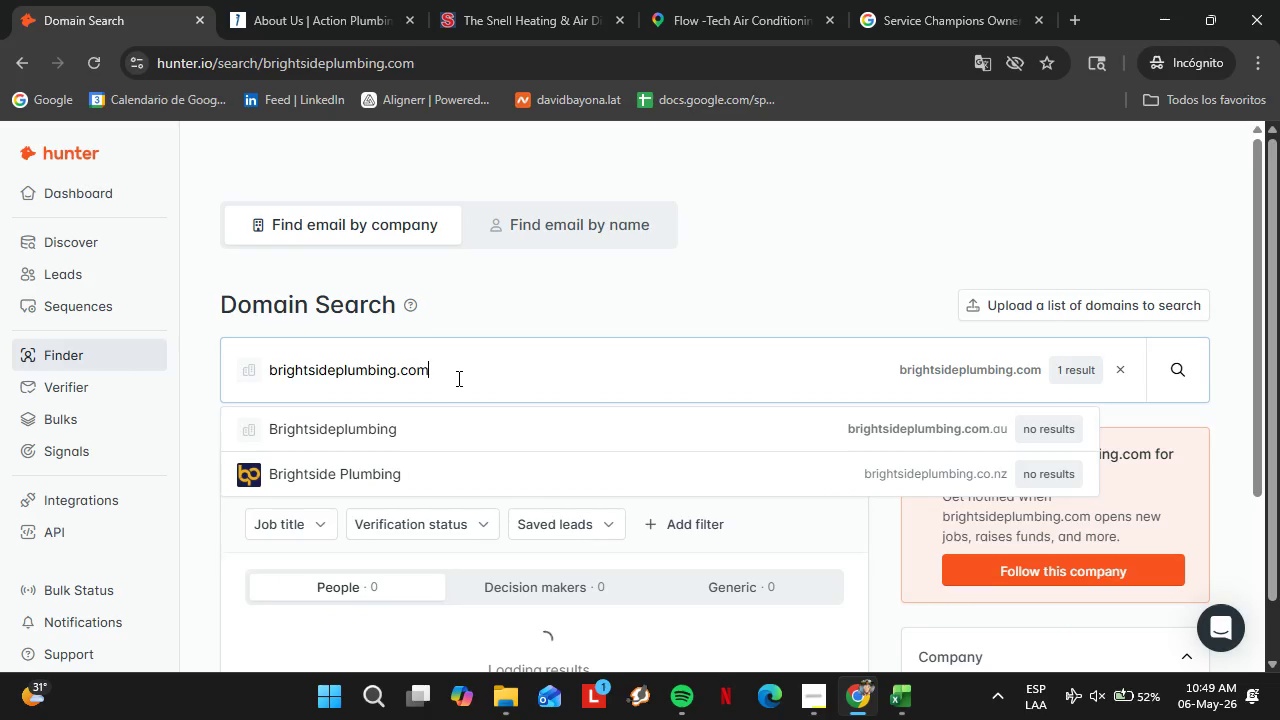 
triple_click([457, 378])
 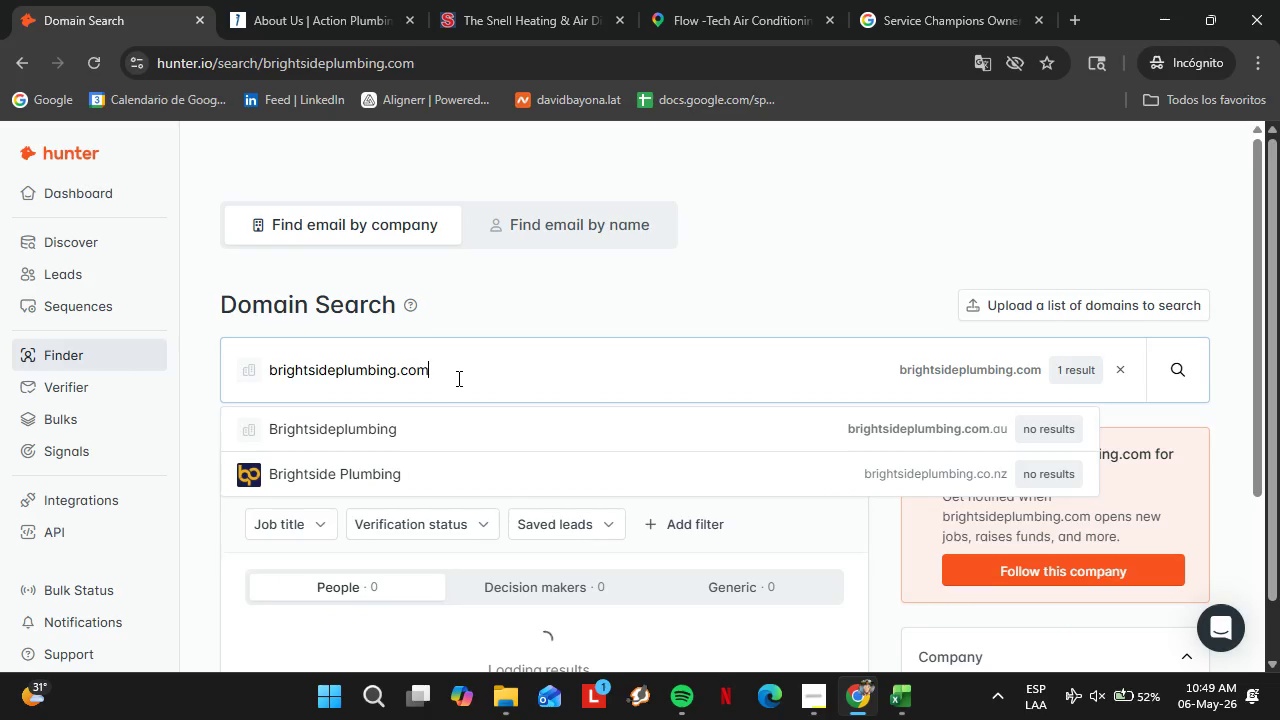 
triple_click([457, 378])
 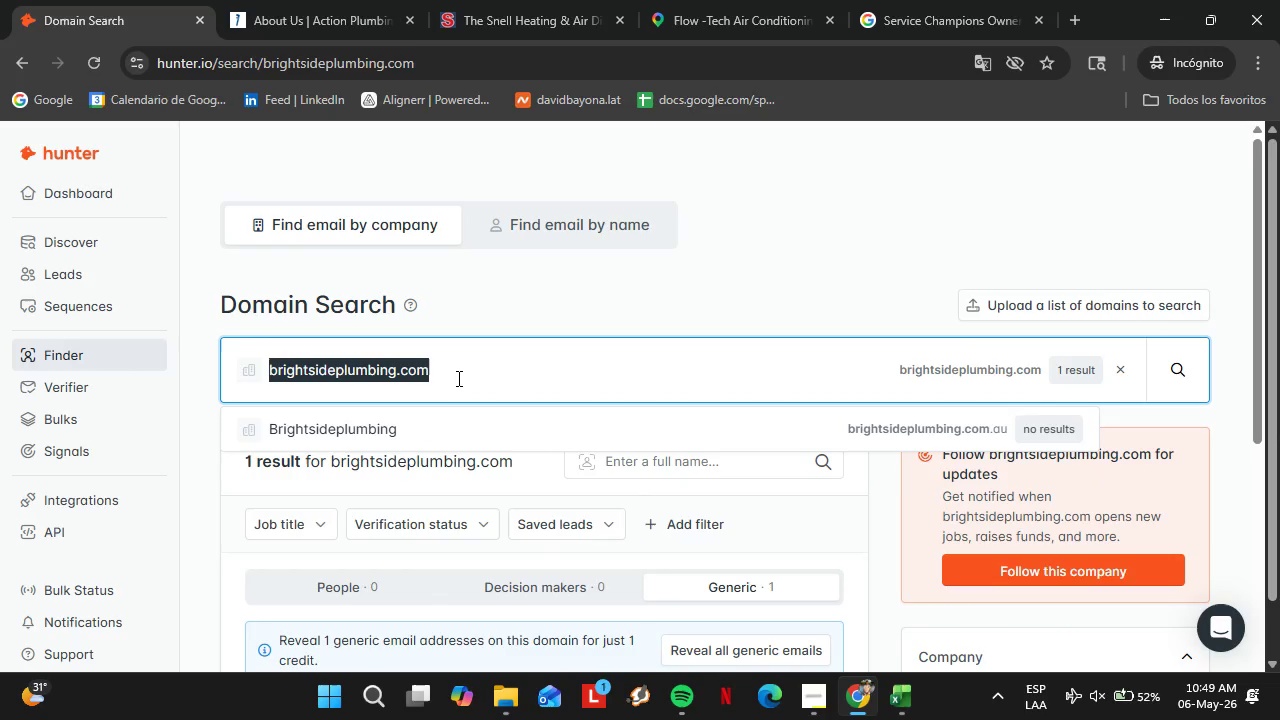 
type(carl)
key(Backspace)
type(olinaplumbing)
 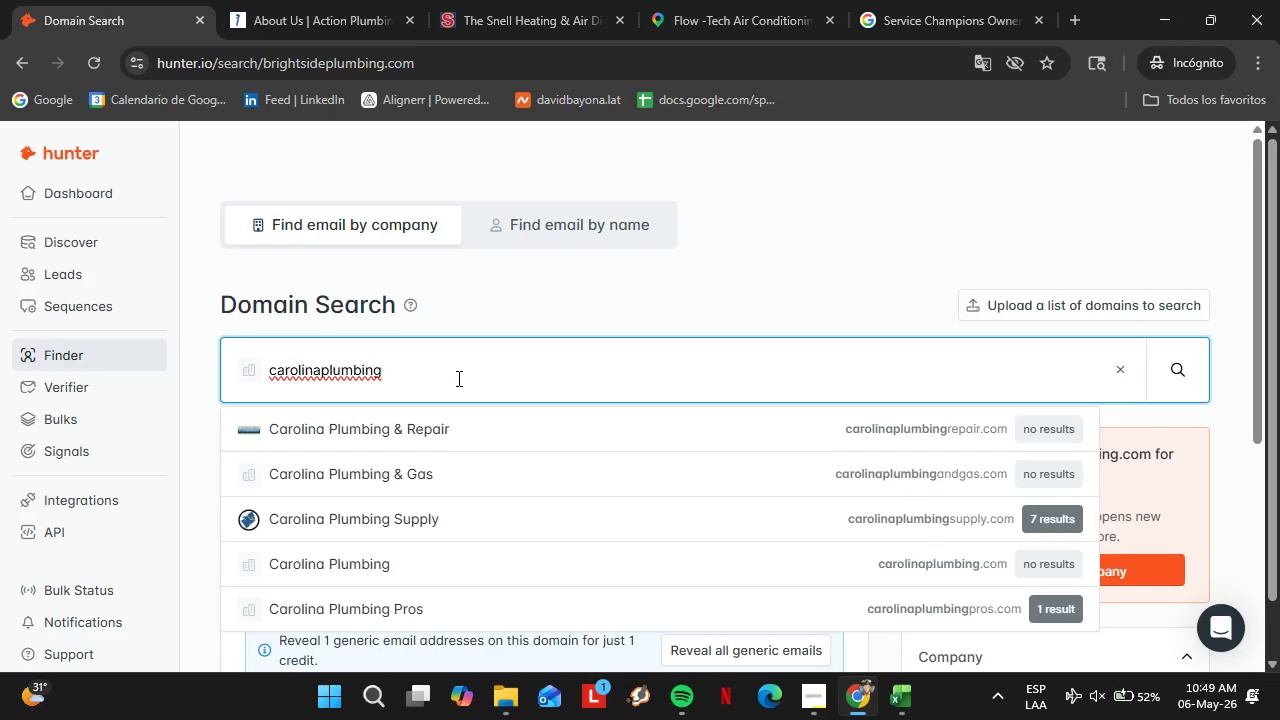 
wait(6.38)
 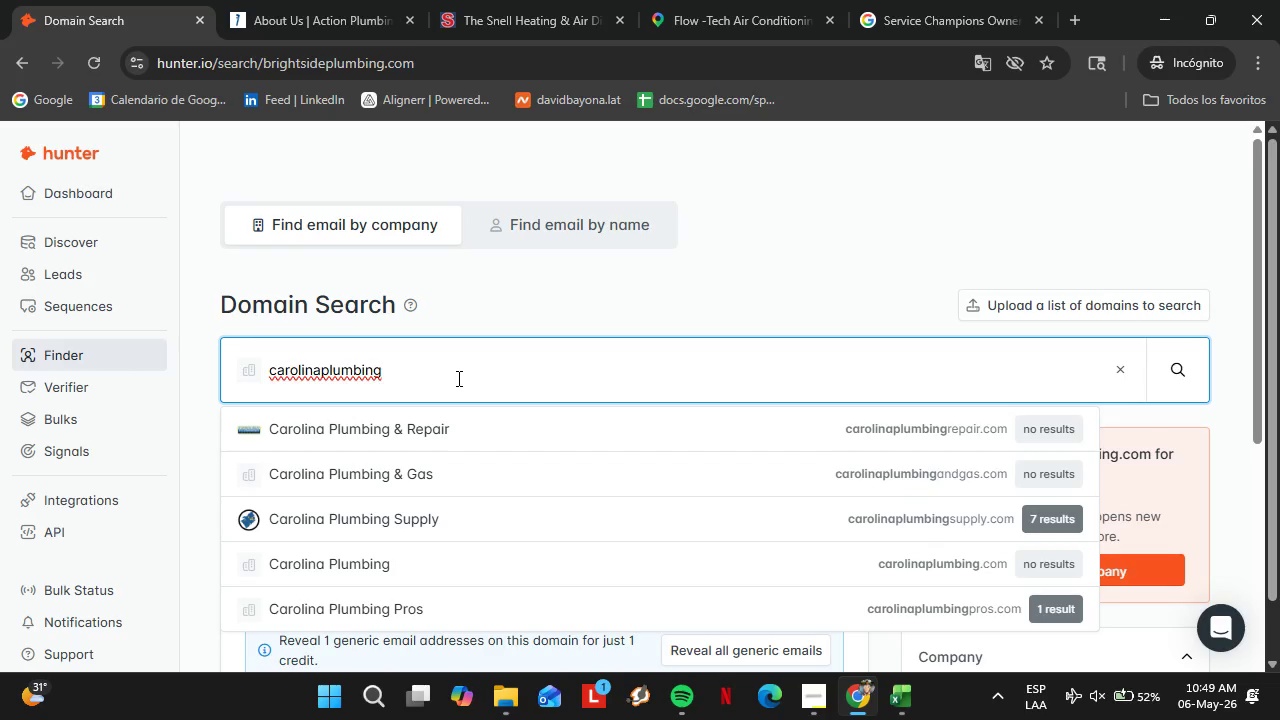 
type(pros)
 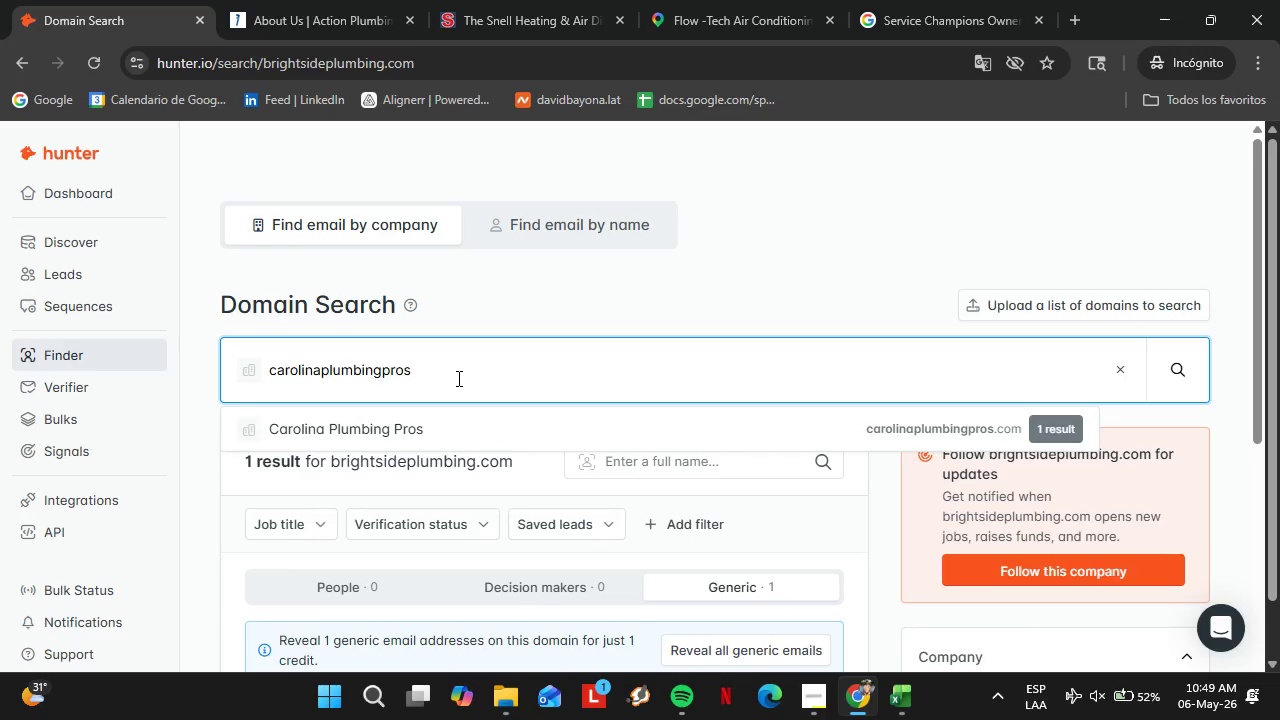 
key(ArrowDown)
 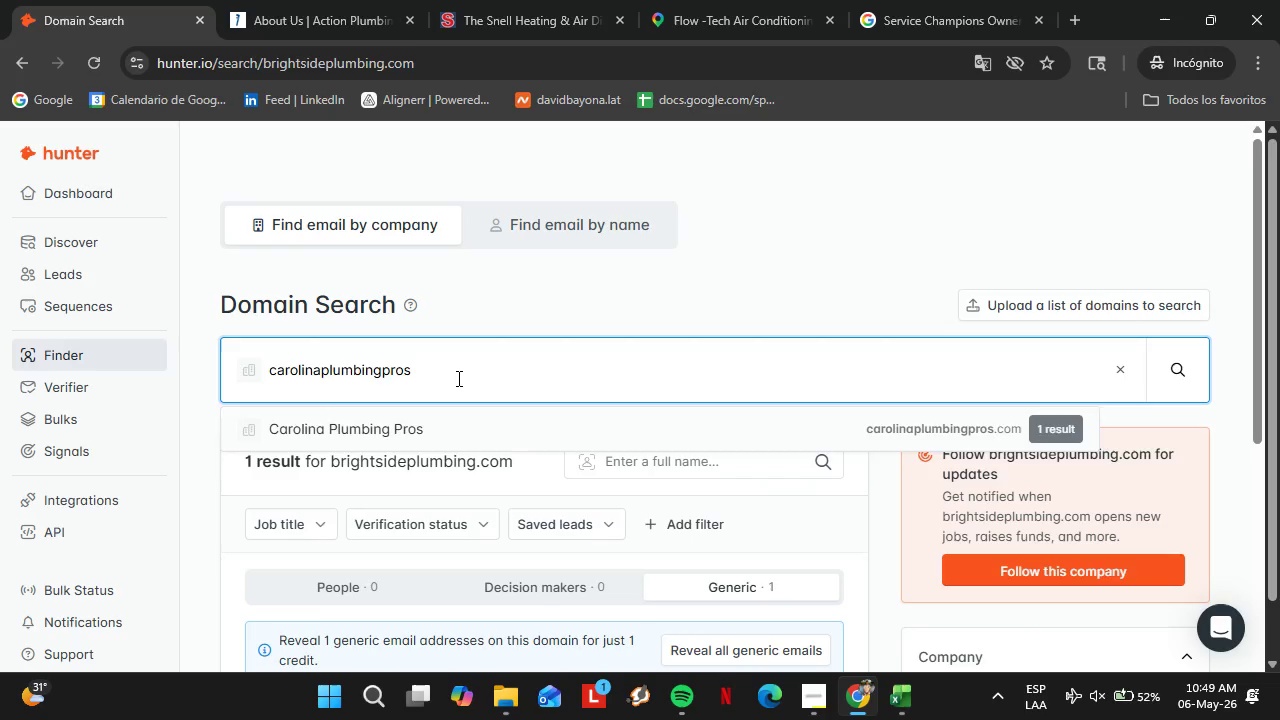 
key(Enter)
 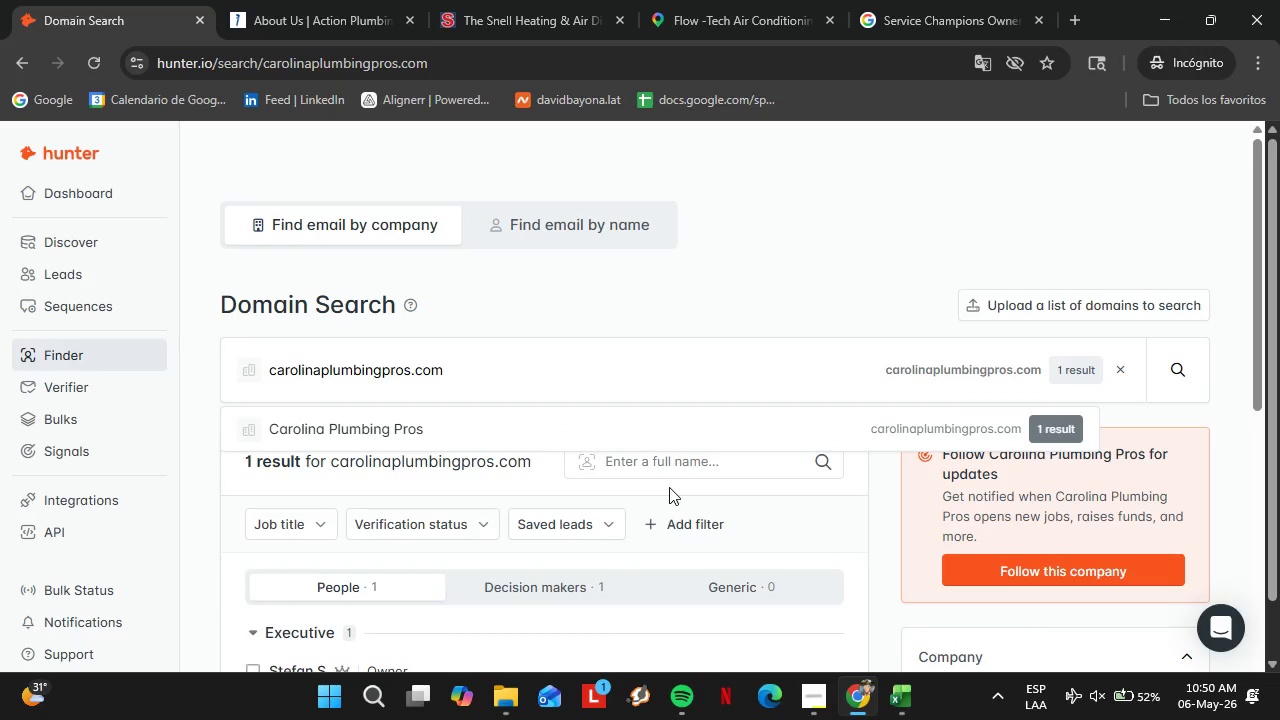 
wait(53.09)
 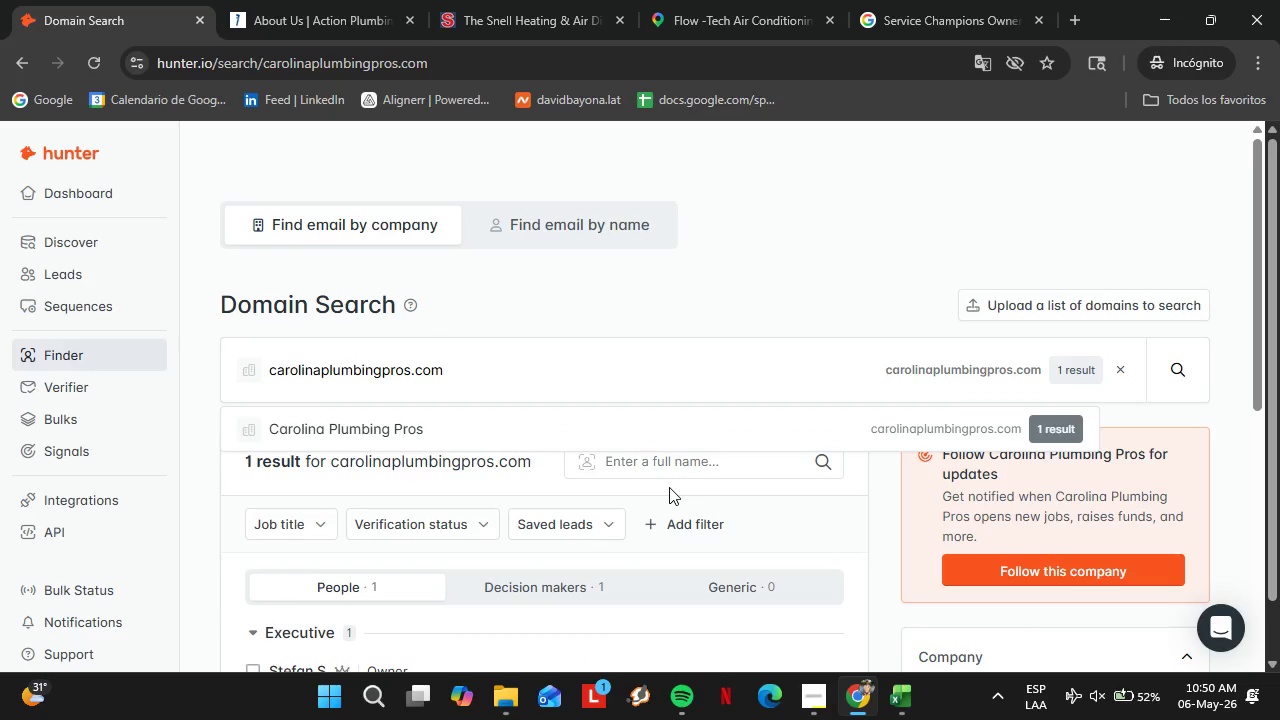 
left_click([356, 444])
 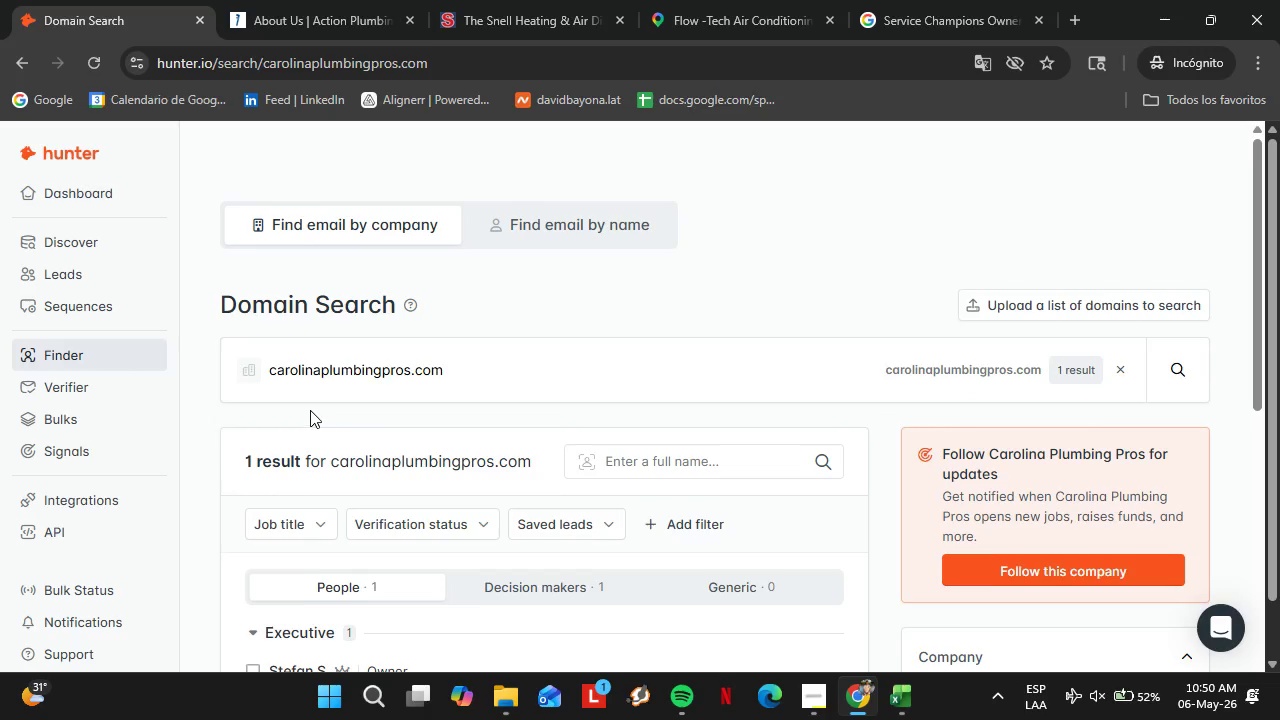 
scroll: coordinate [739, 449], scroll_direction: down, amount: 4.0
 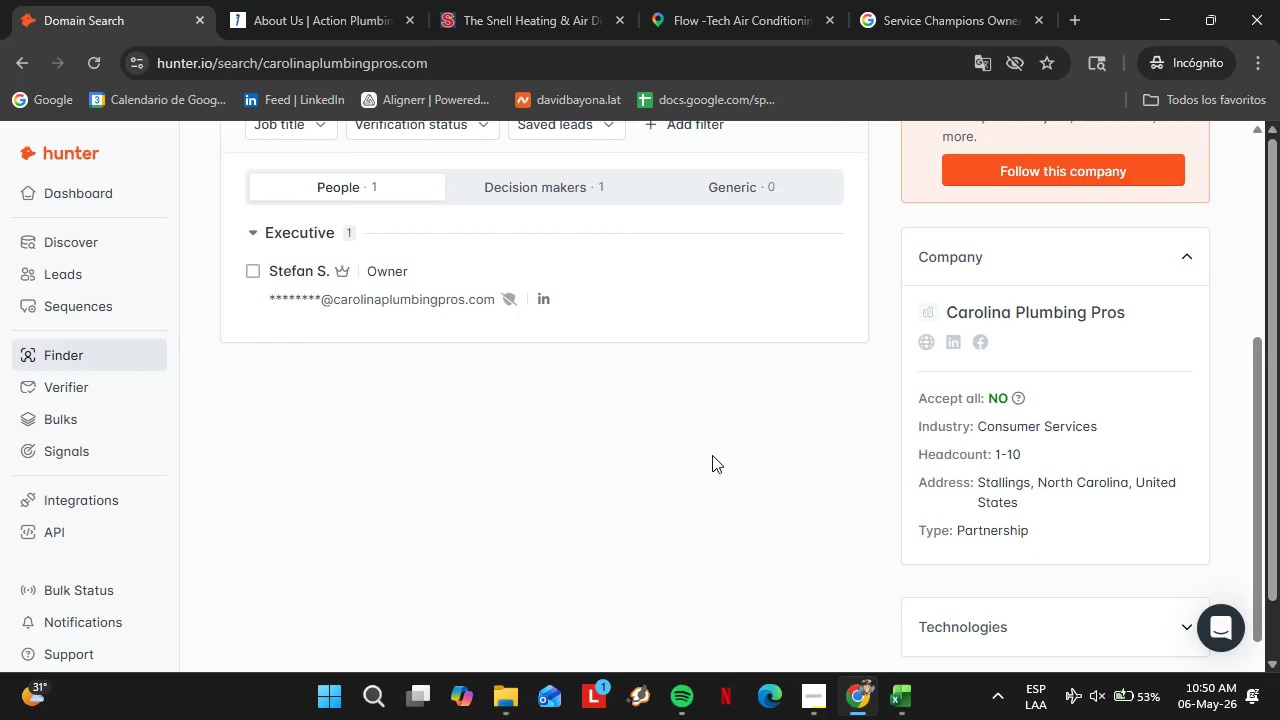 
scroll: coordinate [712, 455], scroll_direction: up, amount: 1.0
 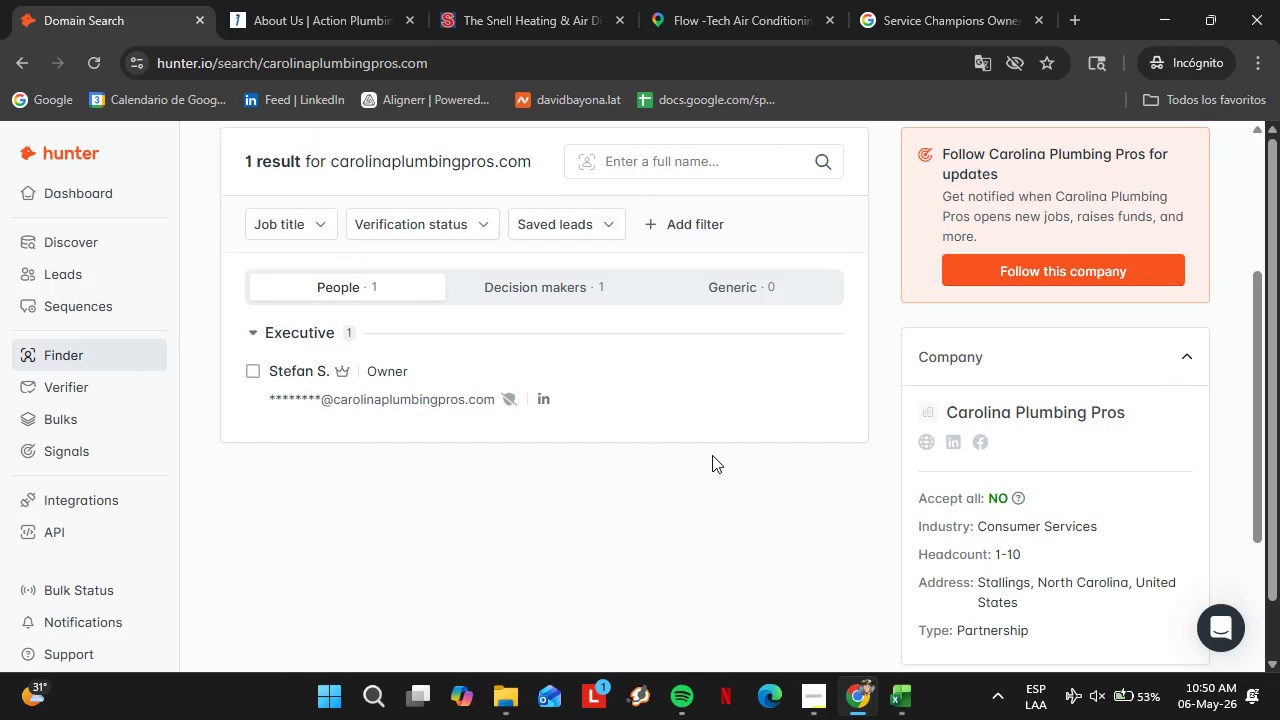 
wait(5.26)
 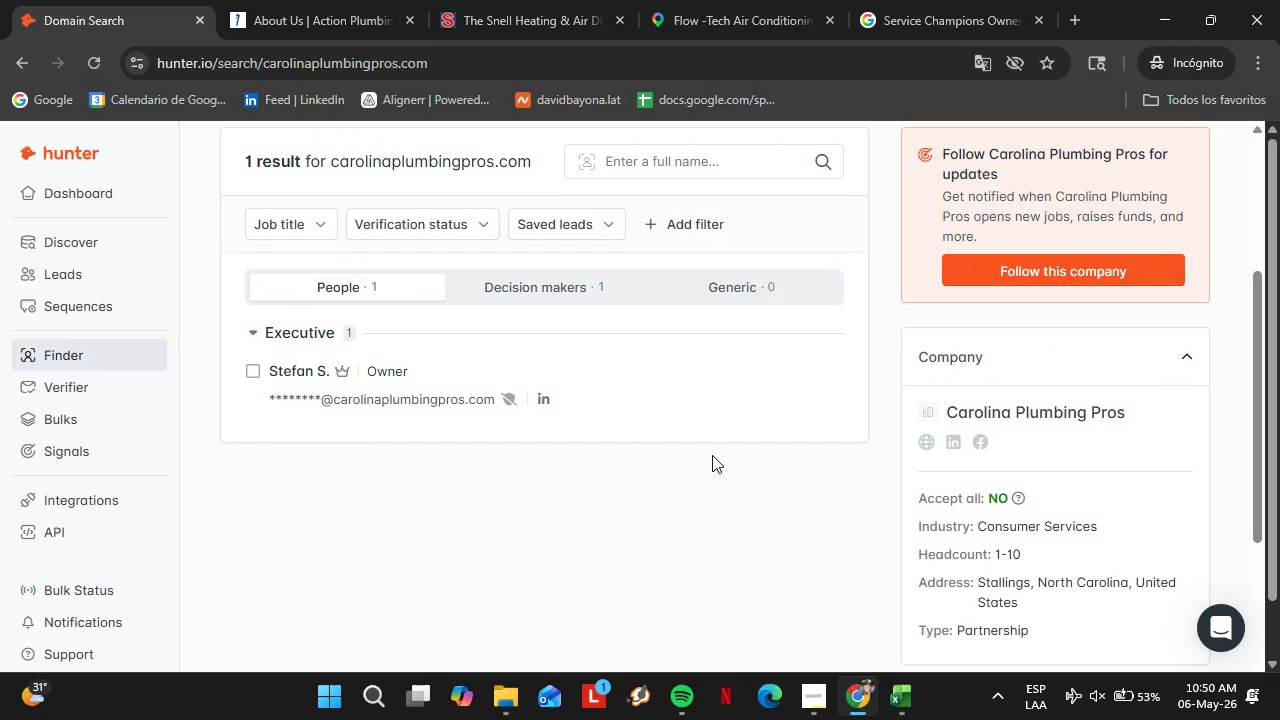 
left_click([804, 374])
 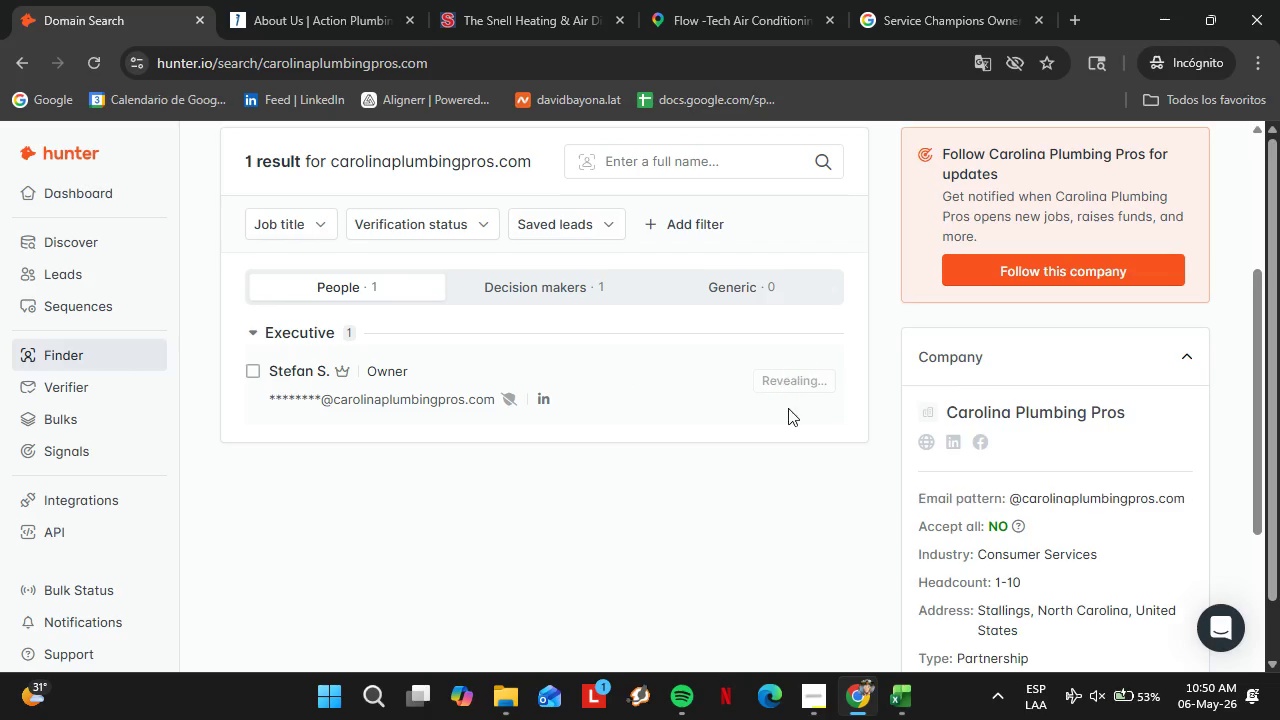 
mouse_move([784, 421])
 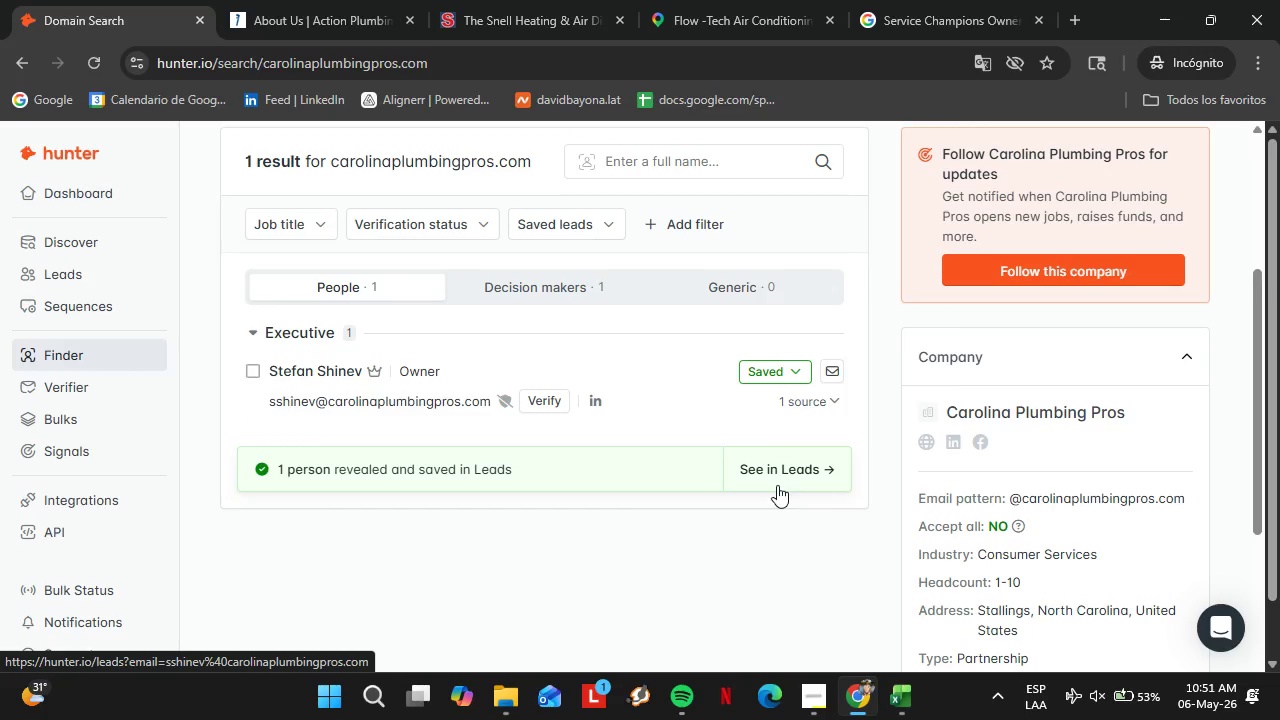 
wait(16.27)
 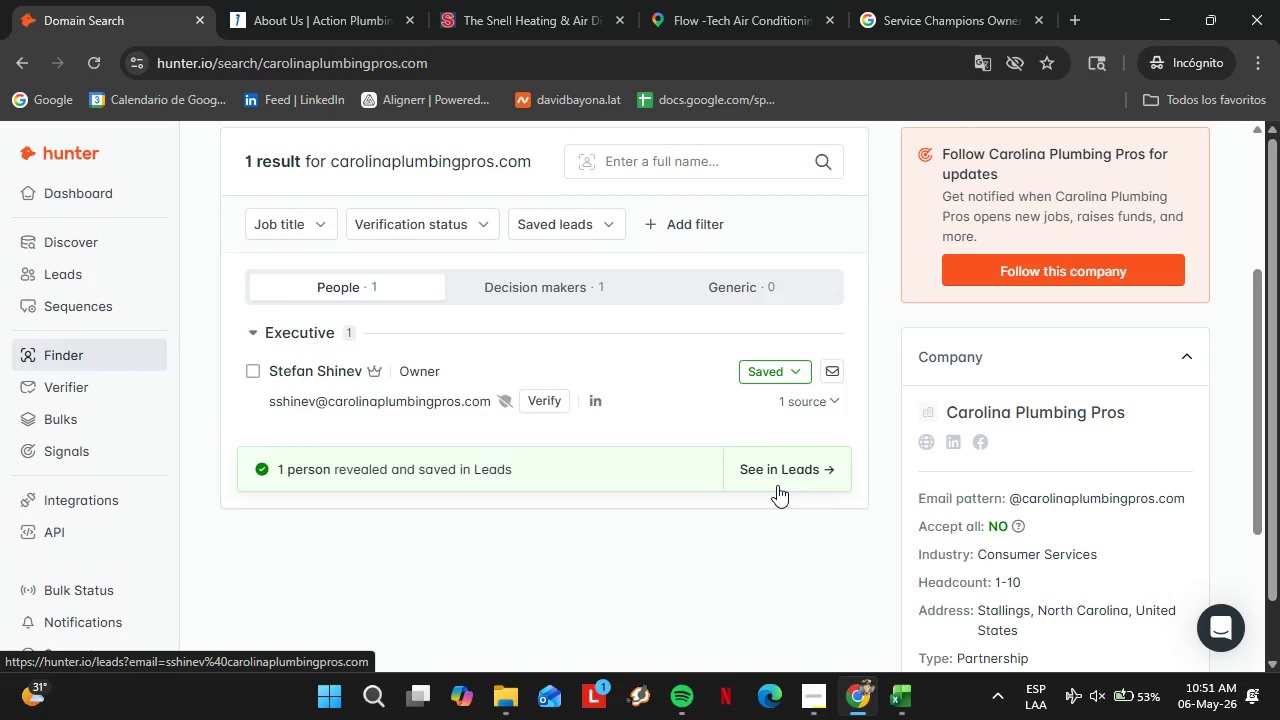 
left_click([542, 404])
 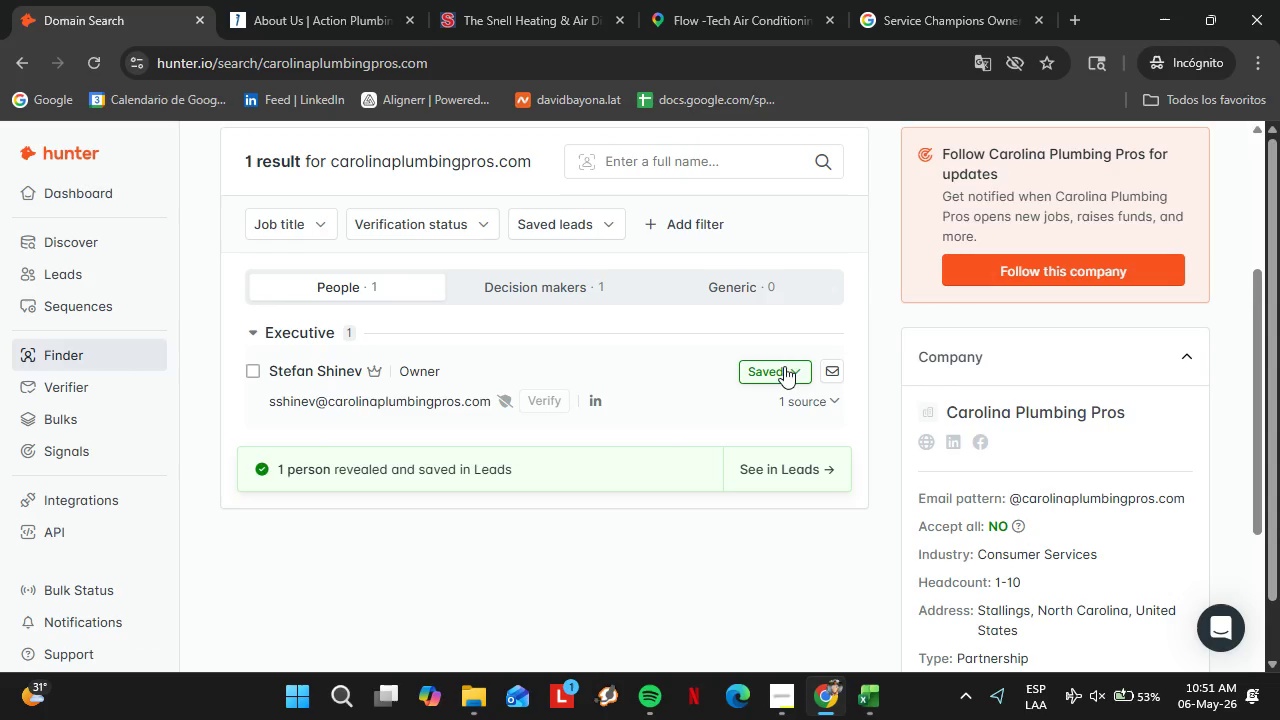 
left_click([774, 375])
 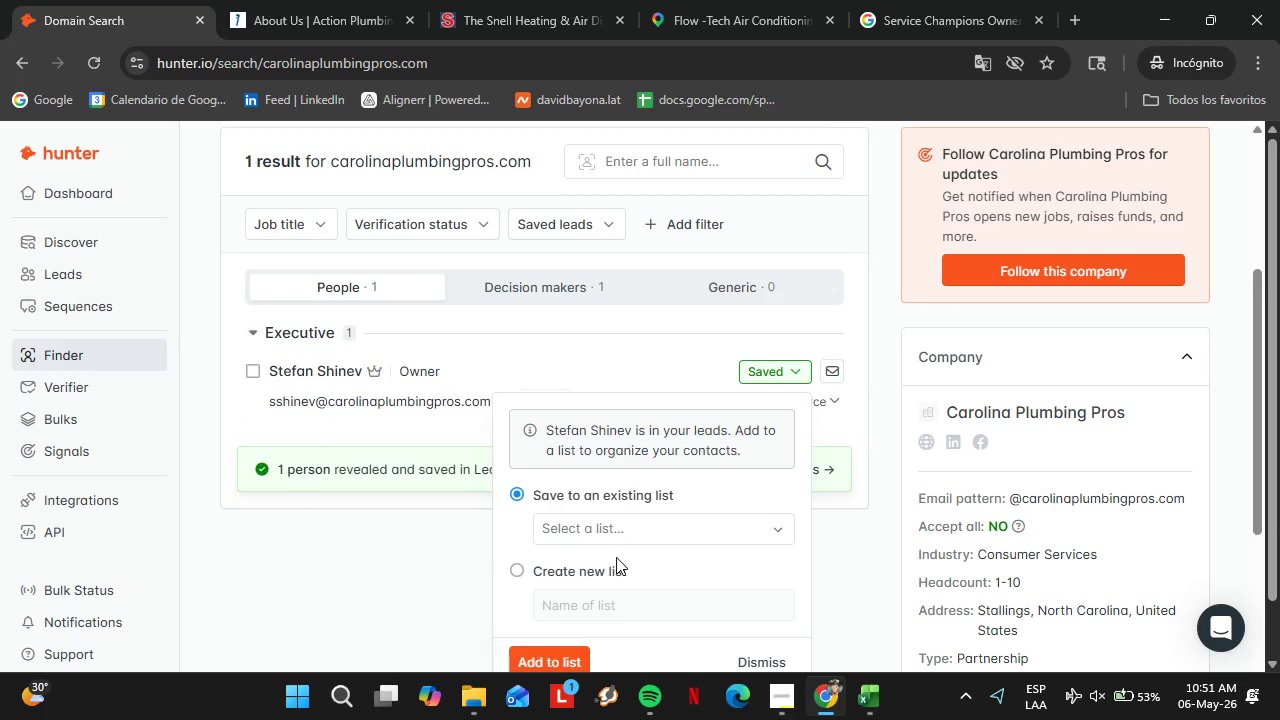 
left_click([603, 538])
 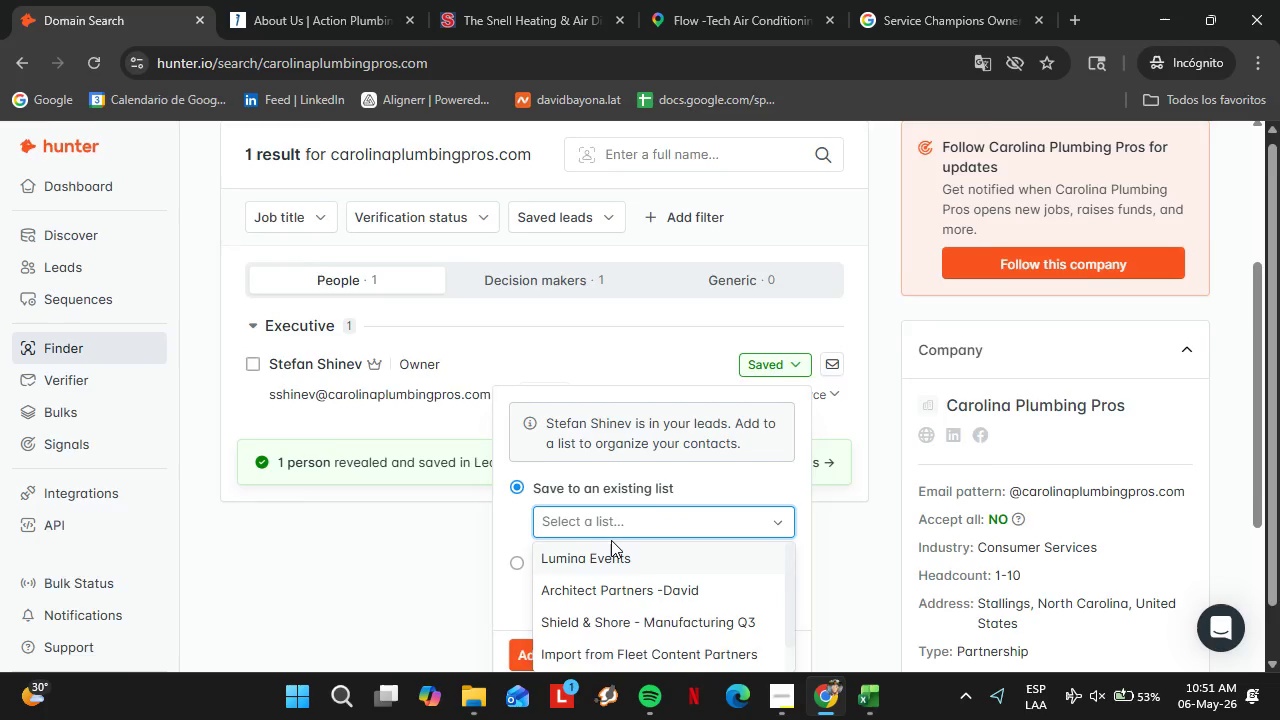 
scroll: coordinate [611, 540], scroll_direction: down, amount: 2.0
 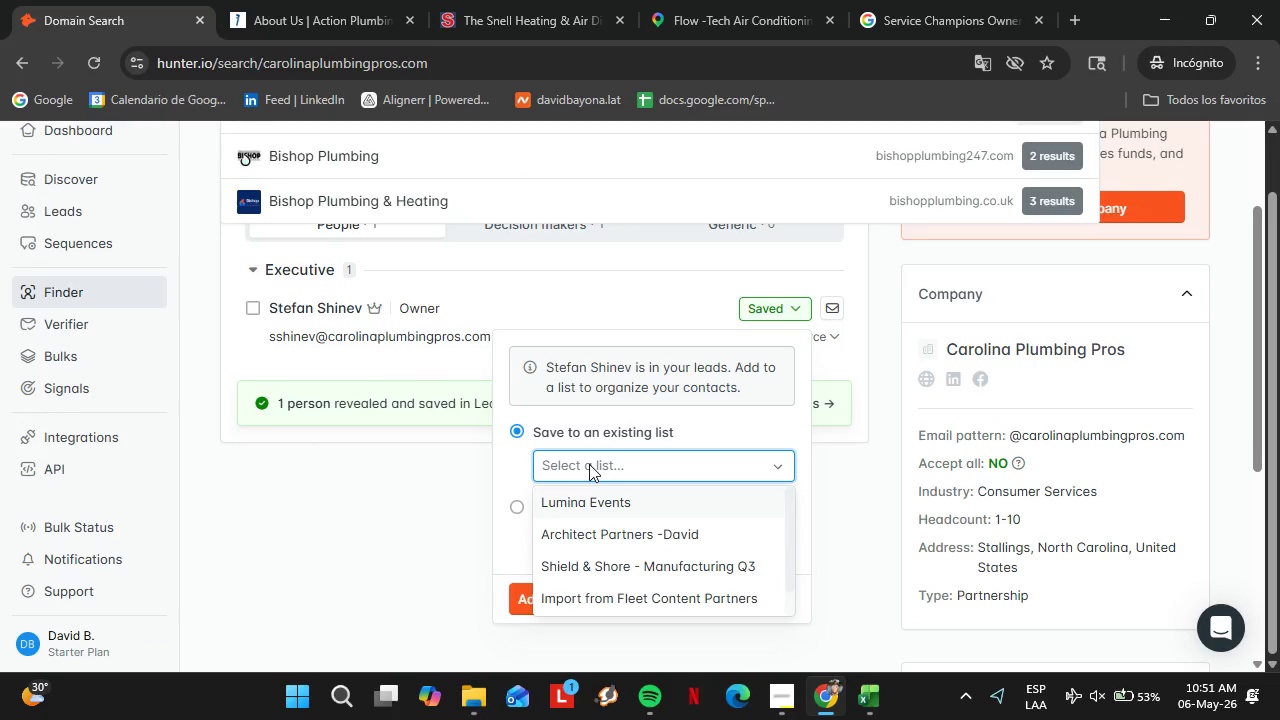 
wait(10.87)
 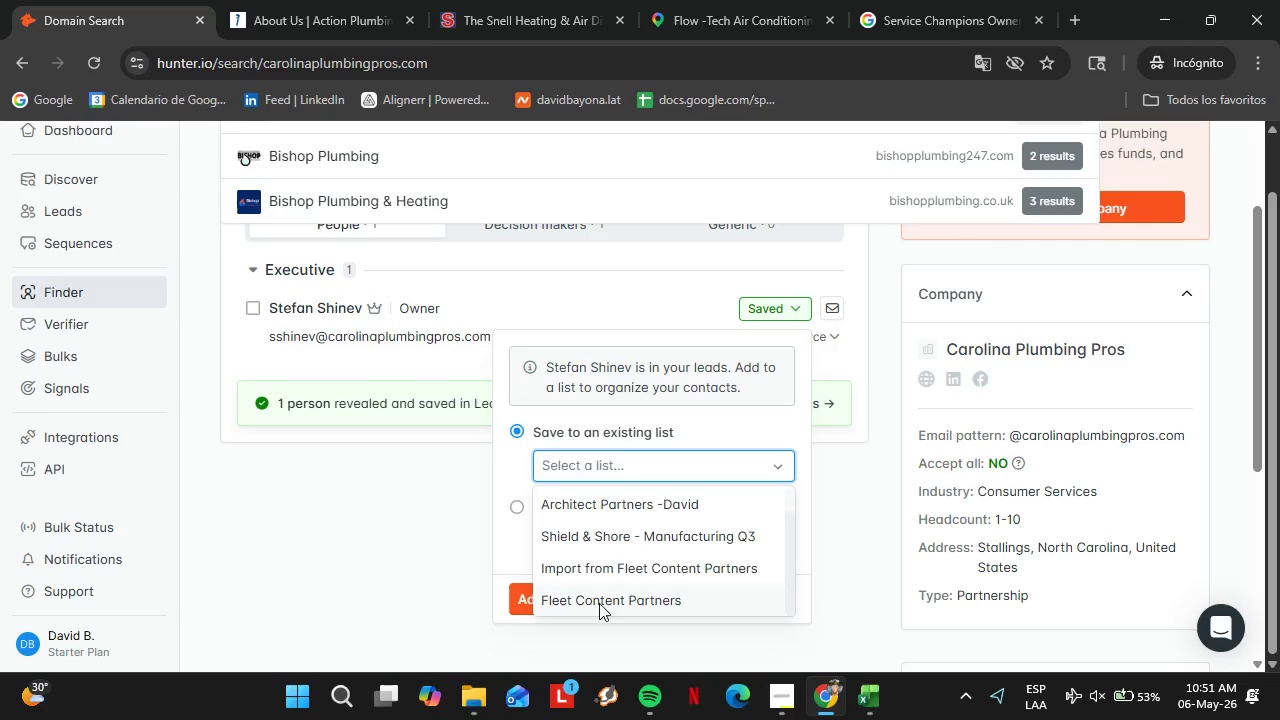 
left_click([599, 603])
 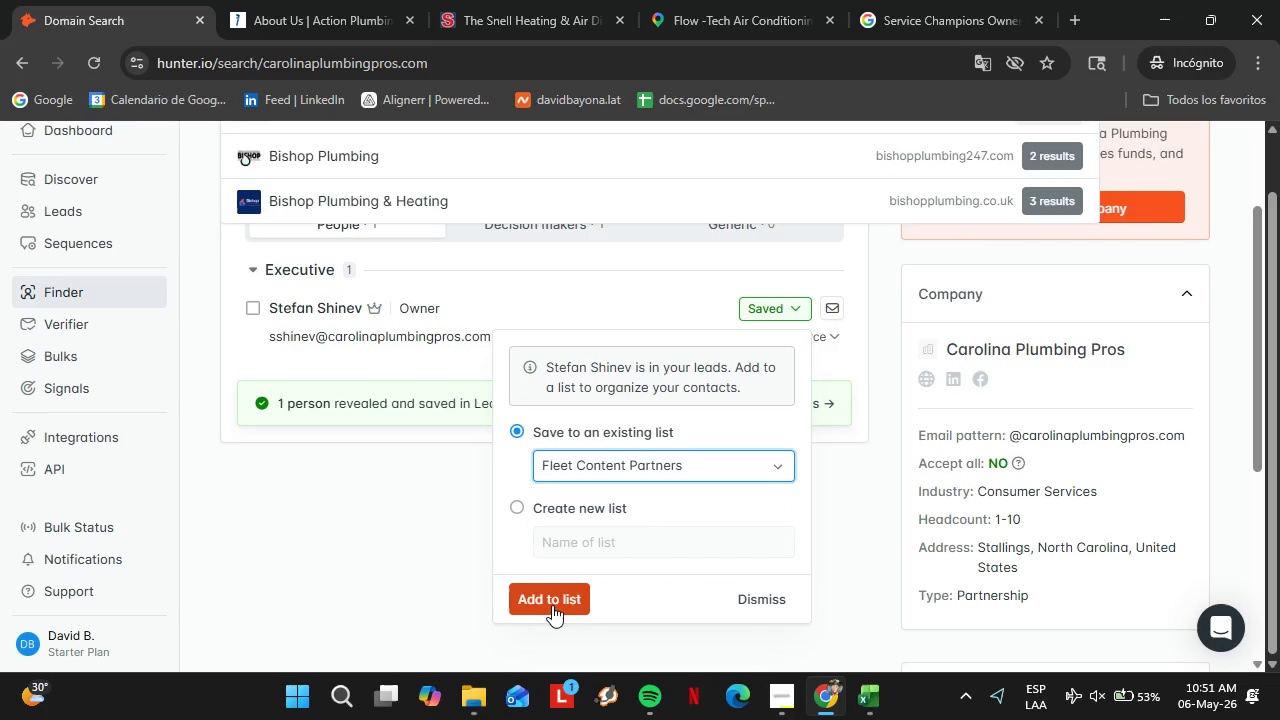 
scroll: coordinate [617, 560], scroll_direction: down, amount: 6.0
 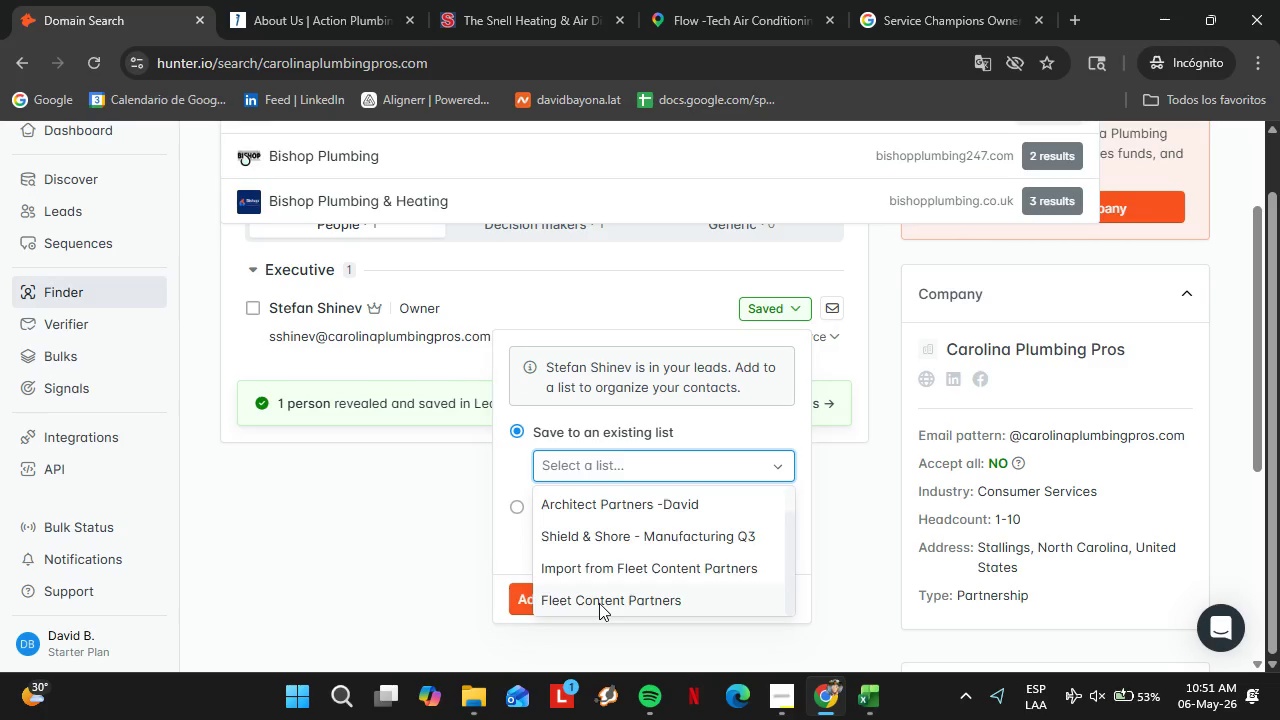 
double_click([552, 605])
 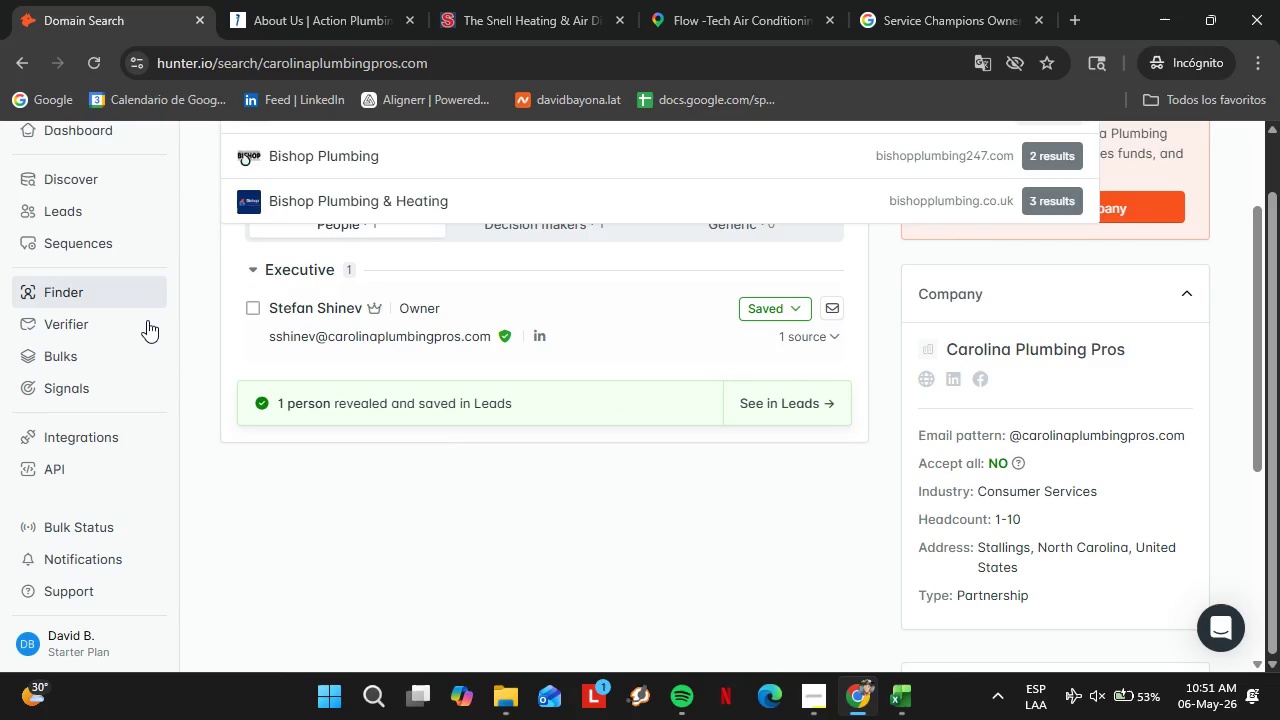 
left_click([62, 201])